 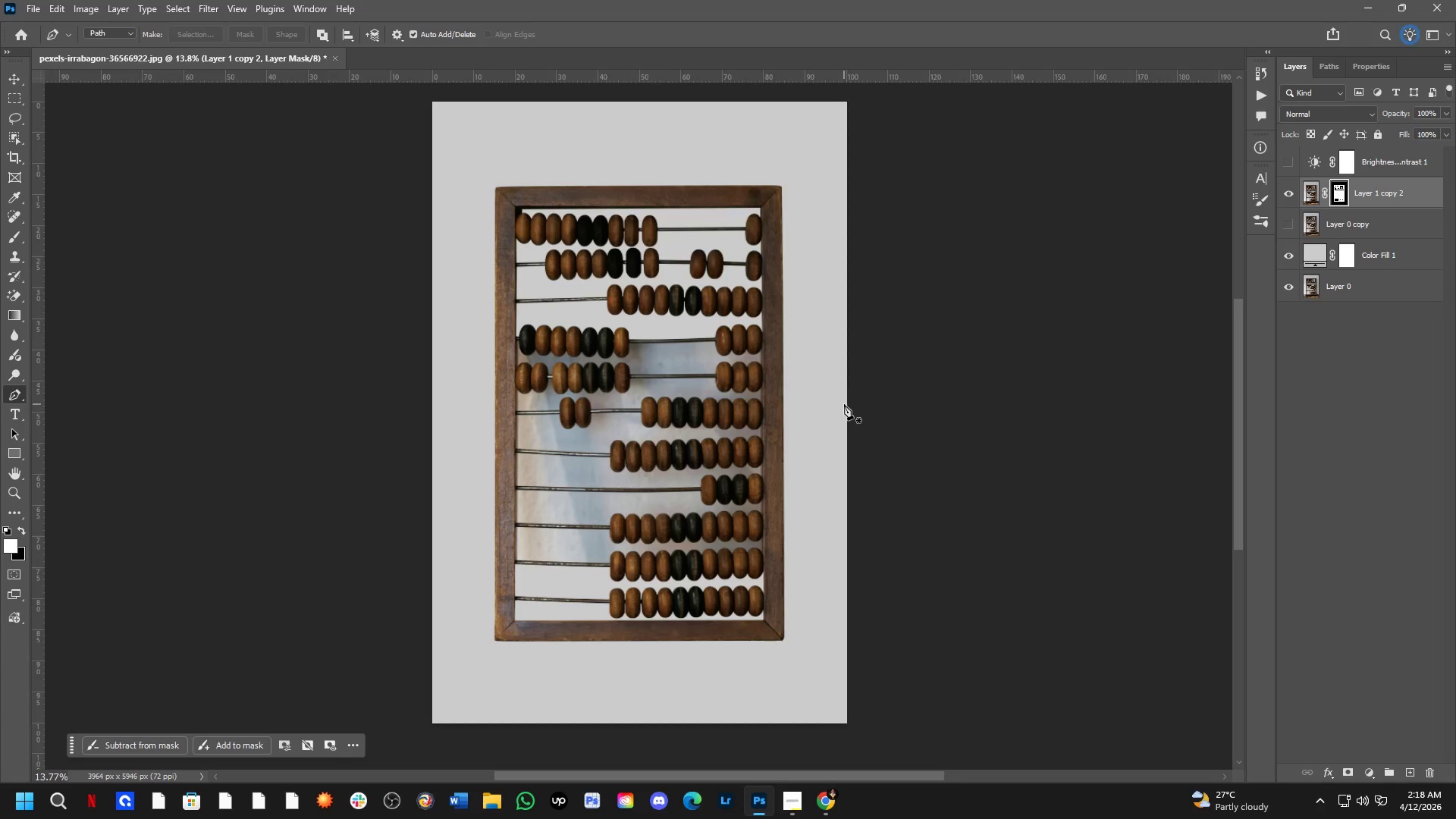 
key(Control+ControlLeft)
 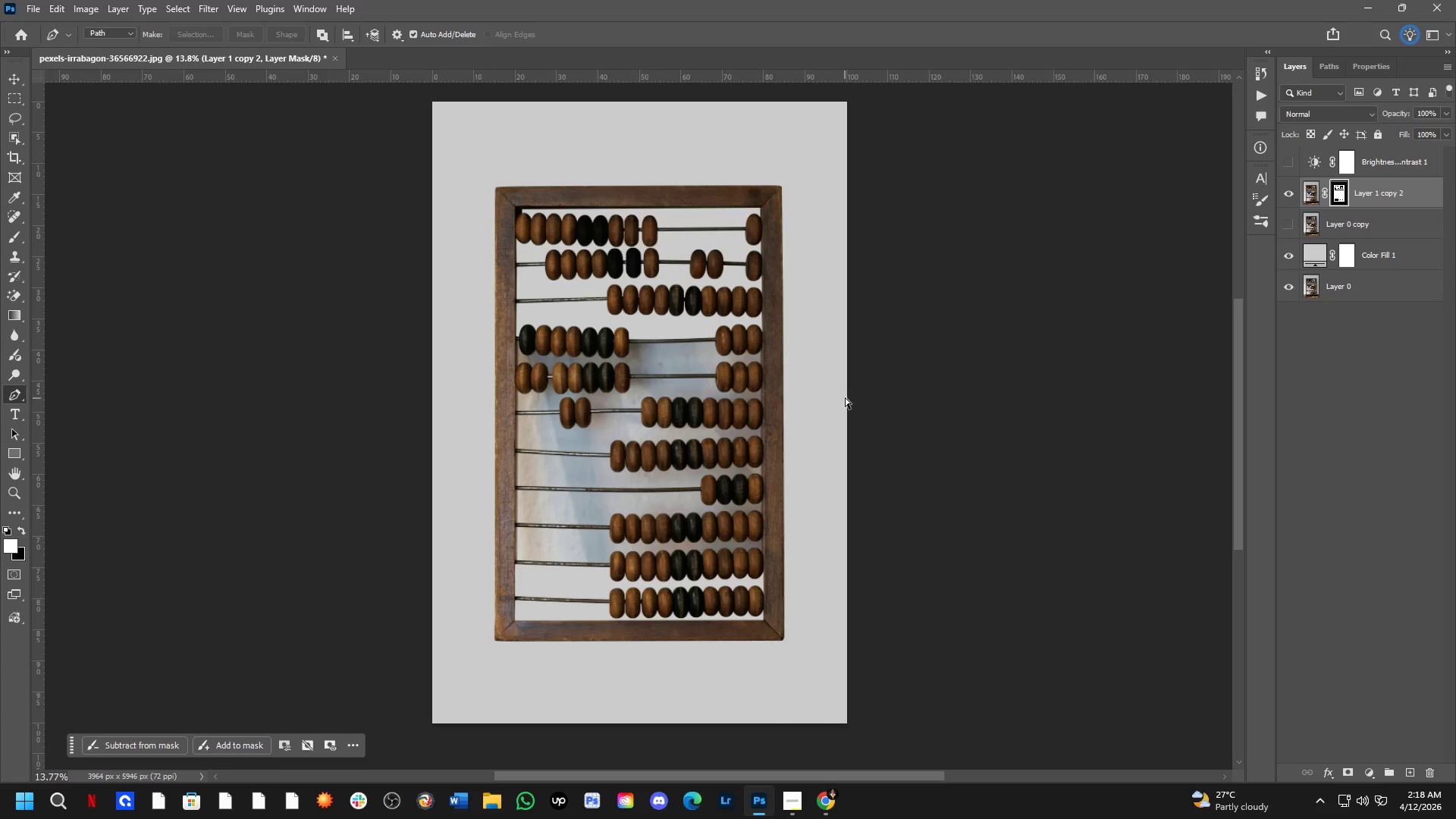 
key(Control+S)
 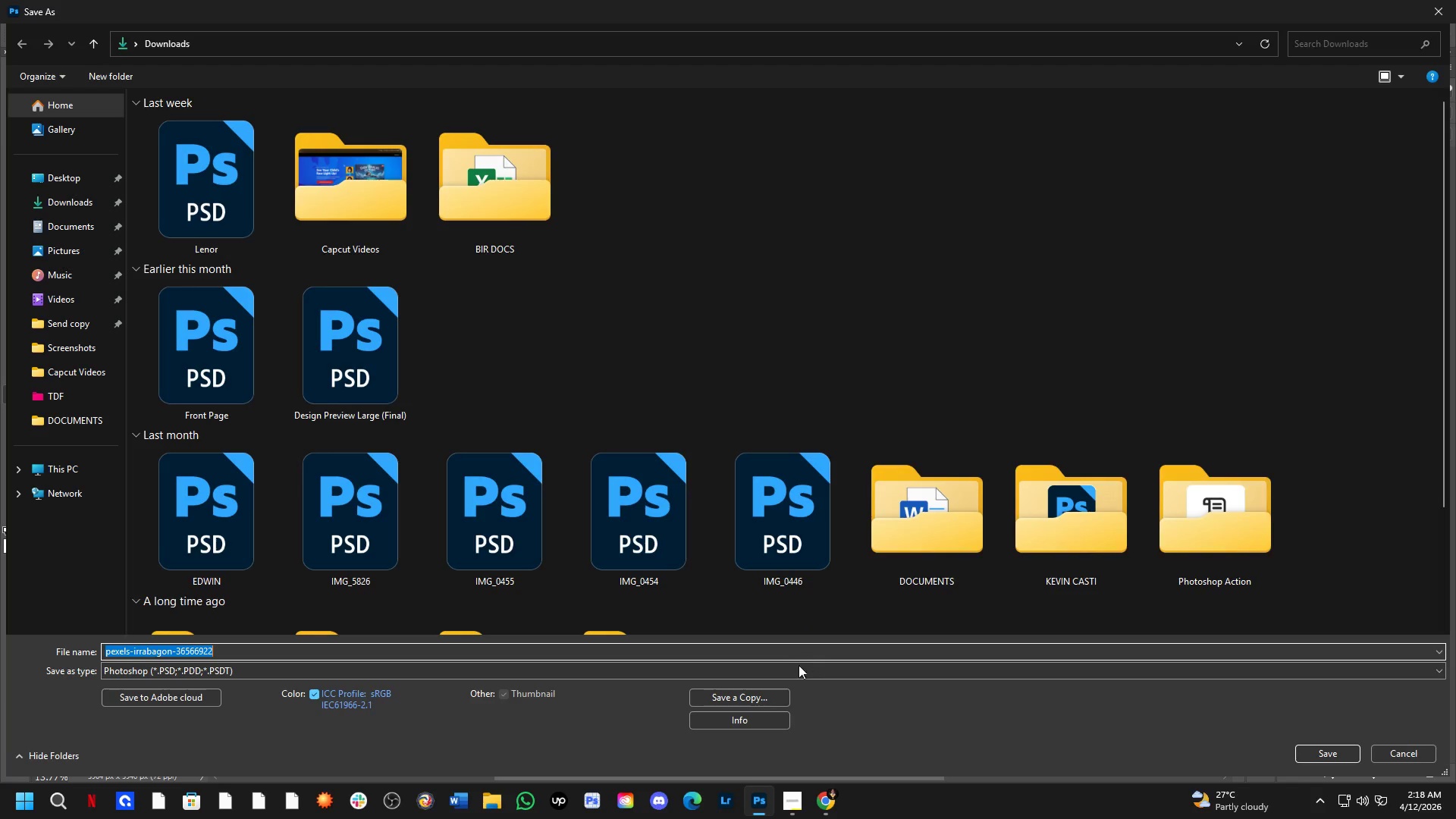 
left_click([758, 696])
 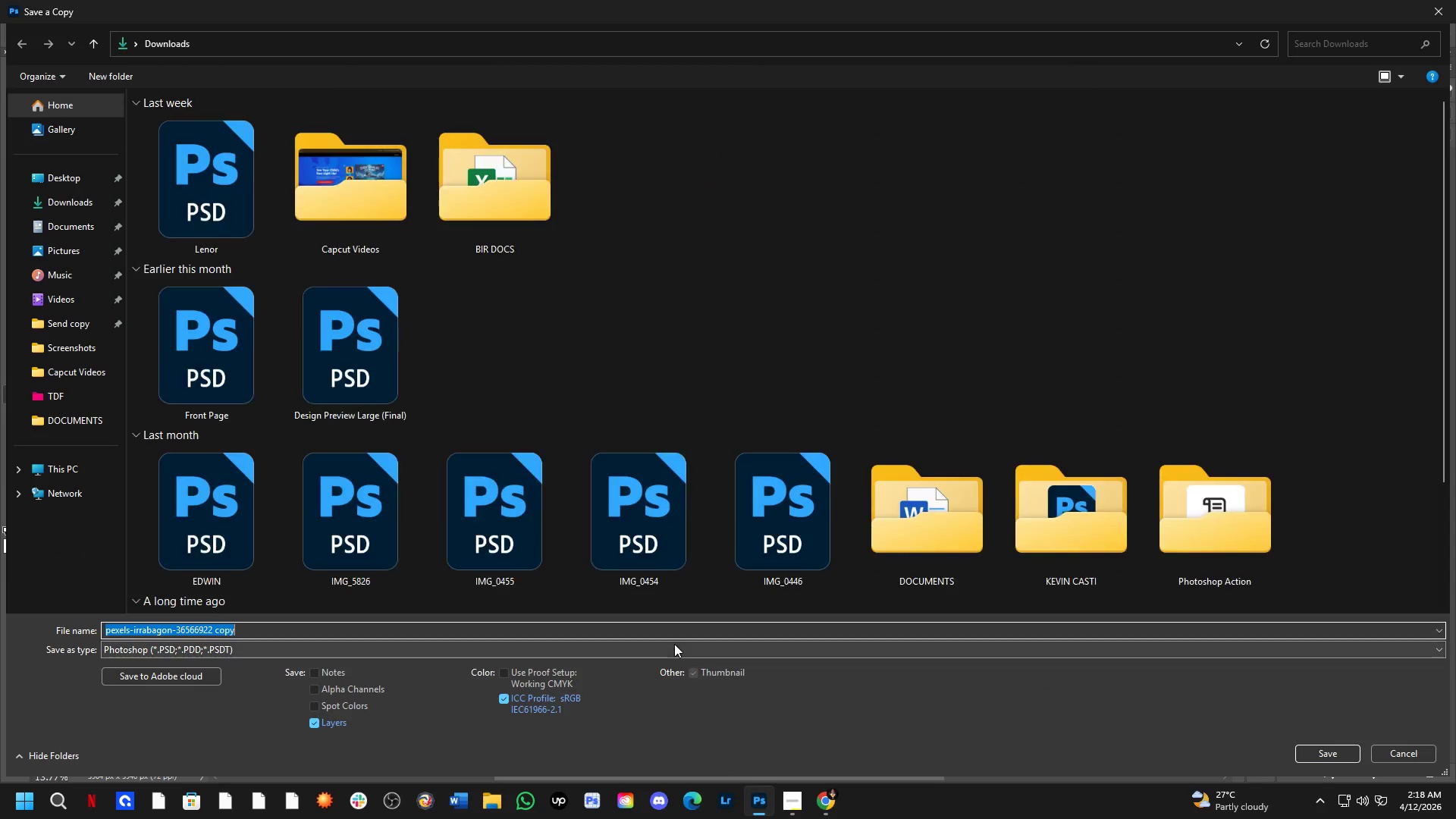 
left_click([672, 647])
 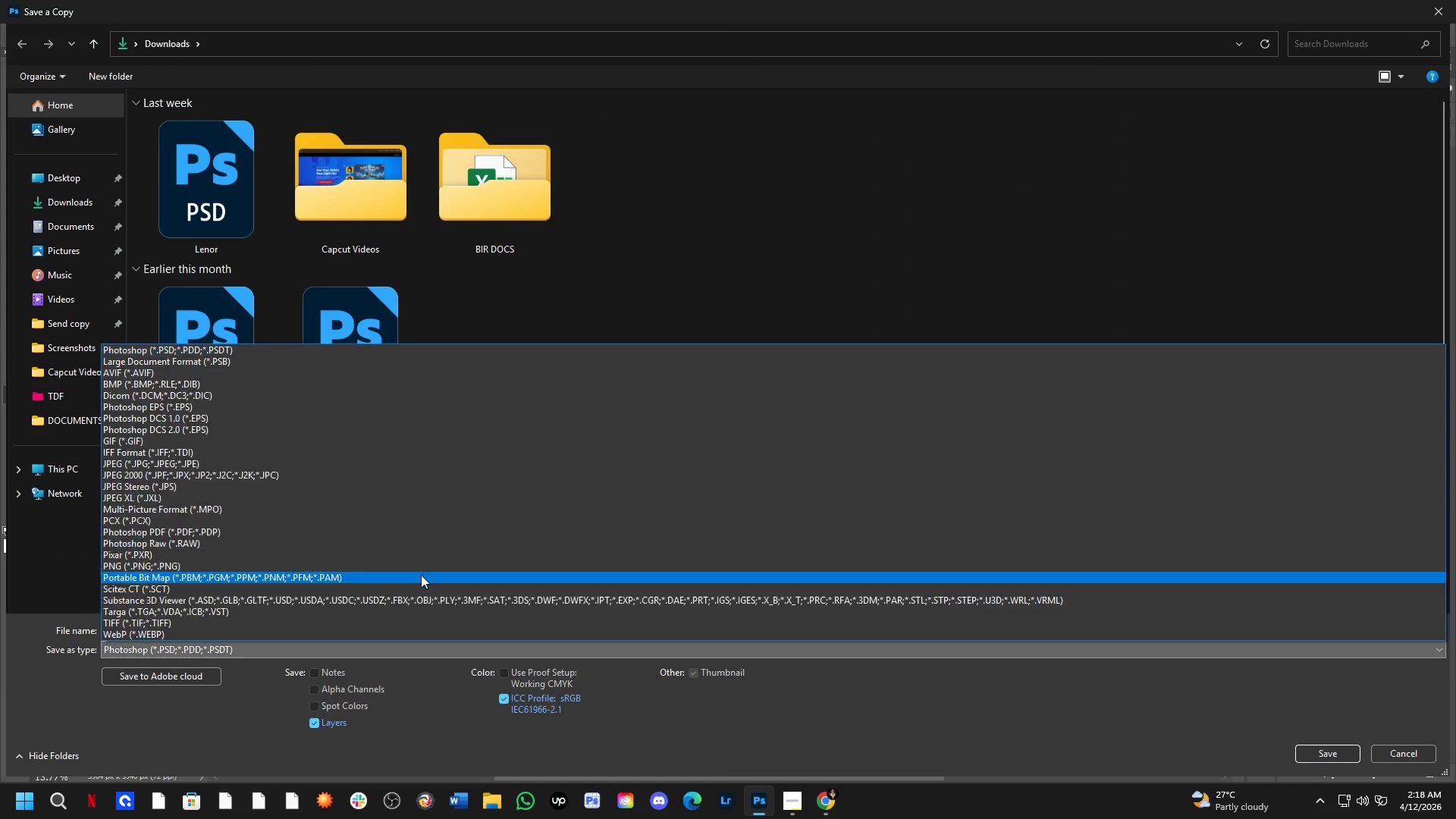 
left_click_drag(start_coordinate=[417, 569], to_coordinate=[446, 464])
 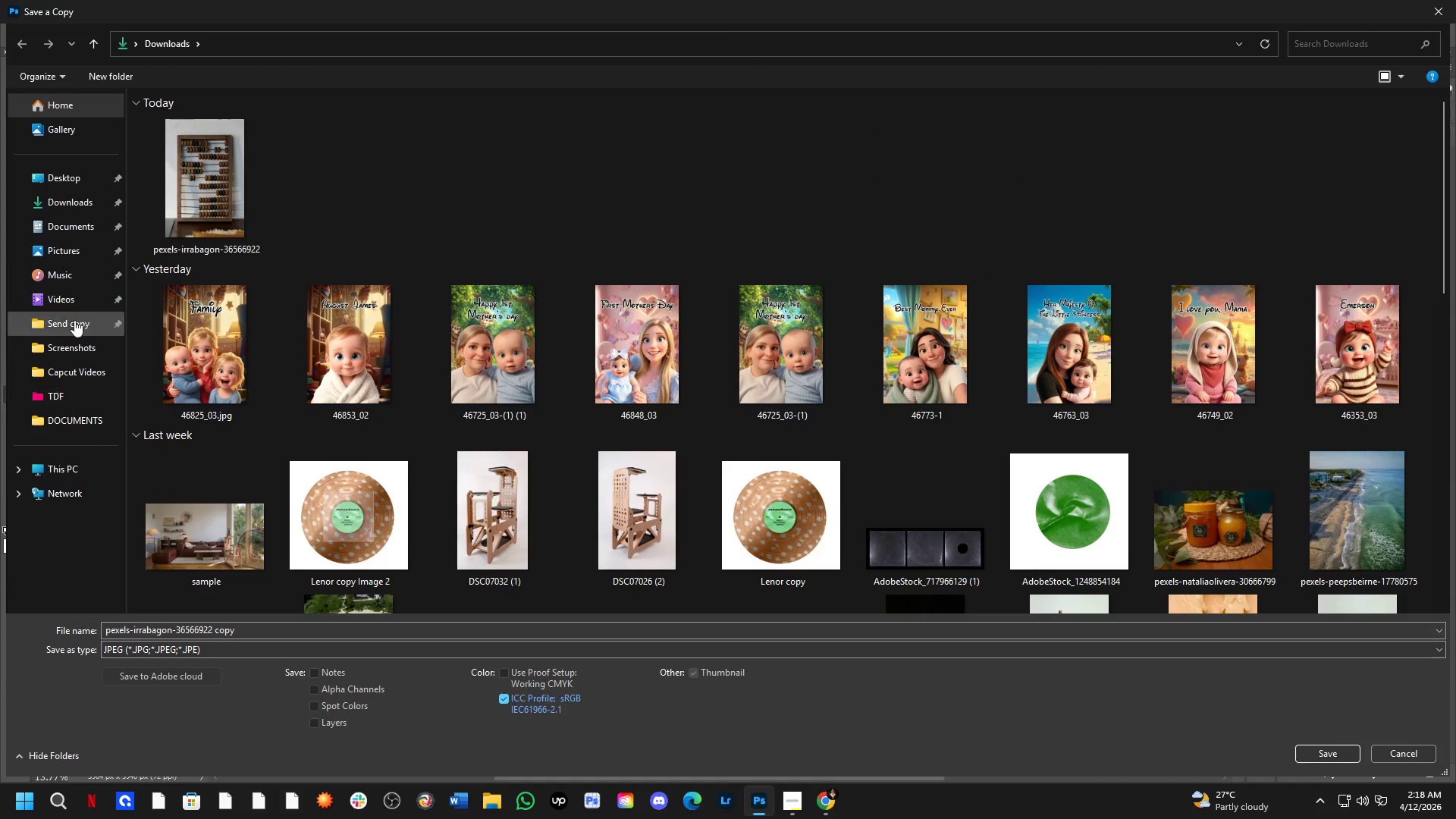 
wait(5.02)
 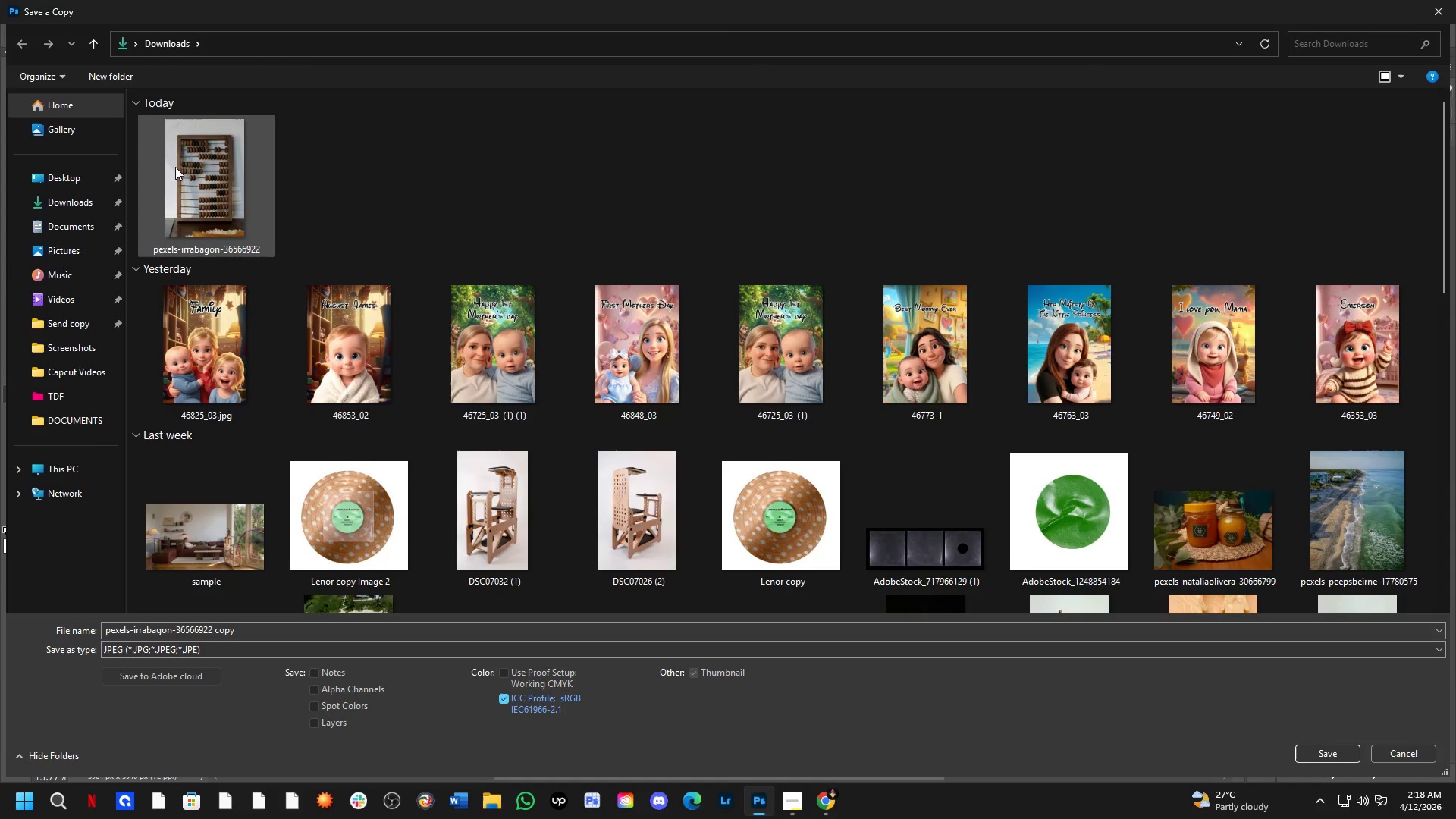 
left_click([62, 187])
 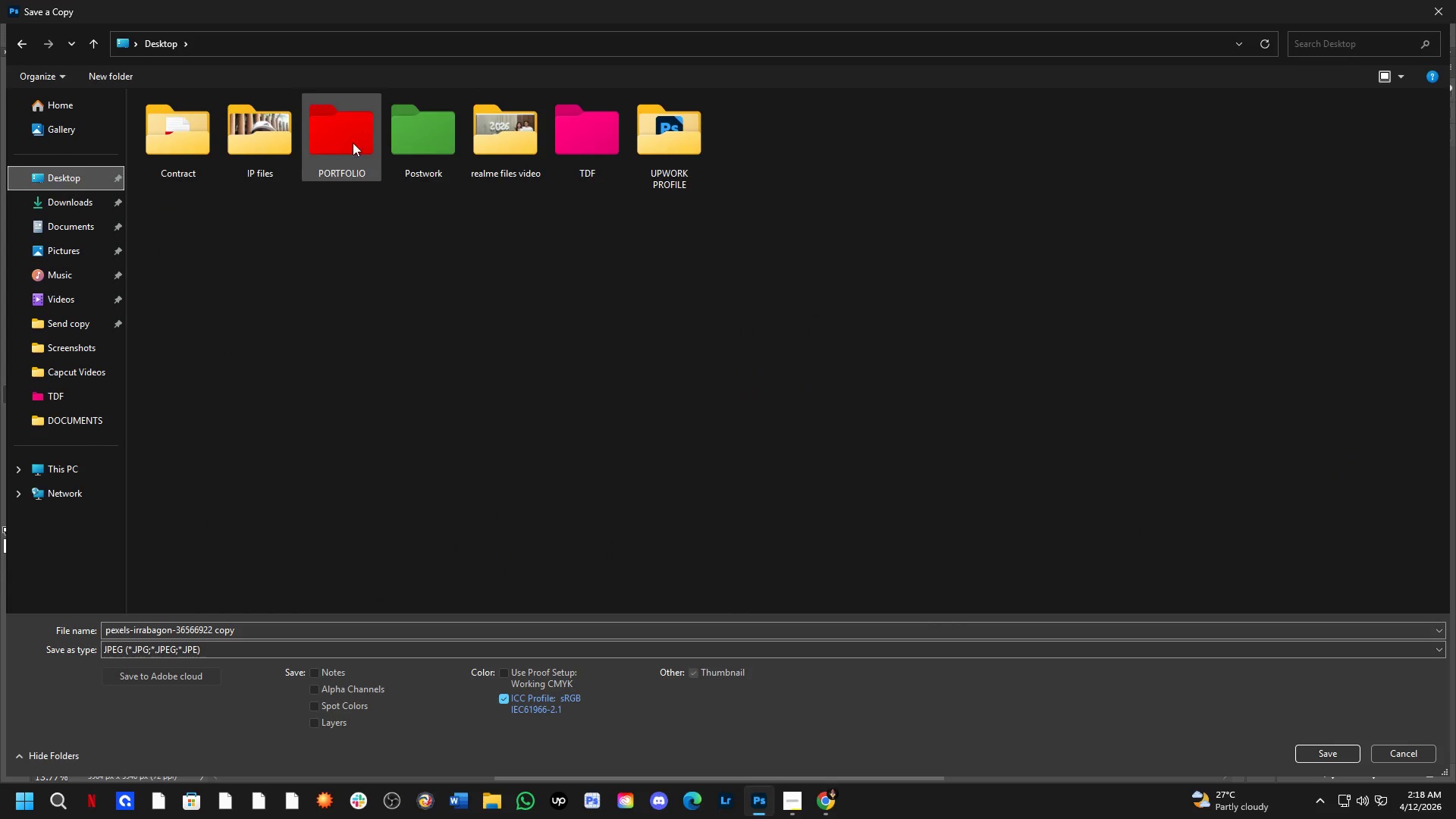 
double_click([438, 150])
 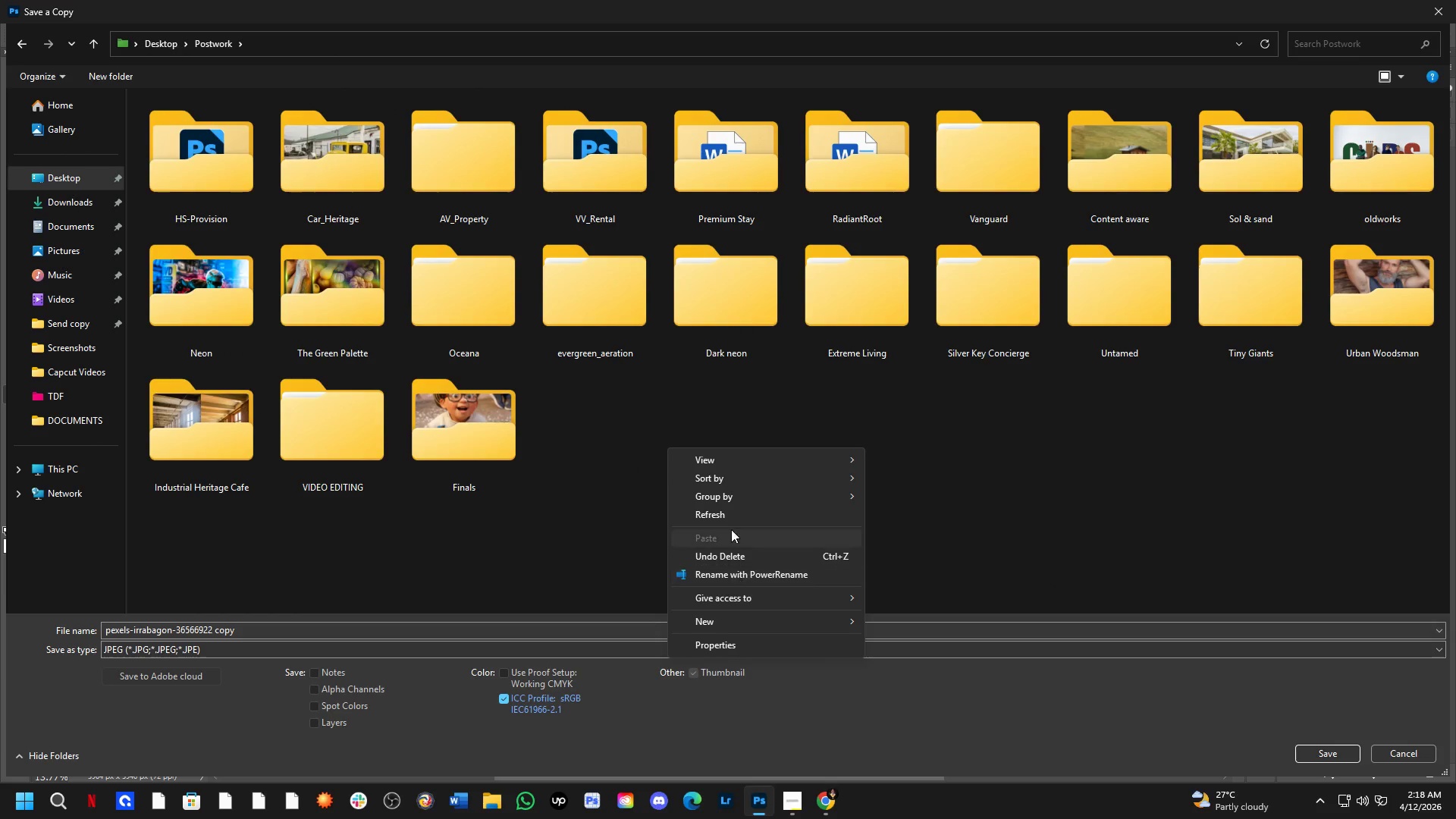 
left_click_drag(start_coordinate=[732, 610], to_coordinate=[730, 624])
 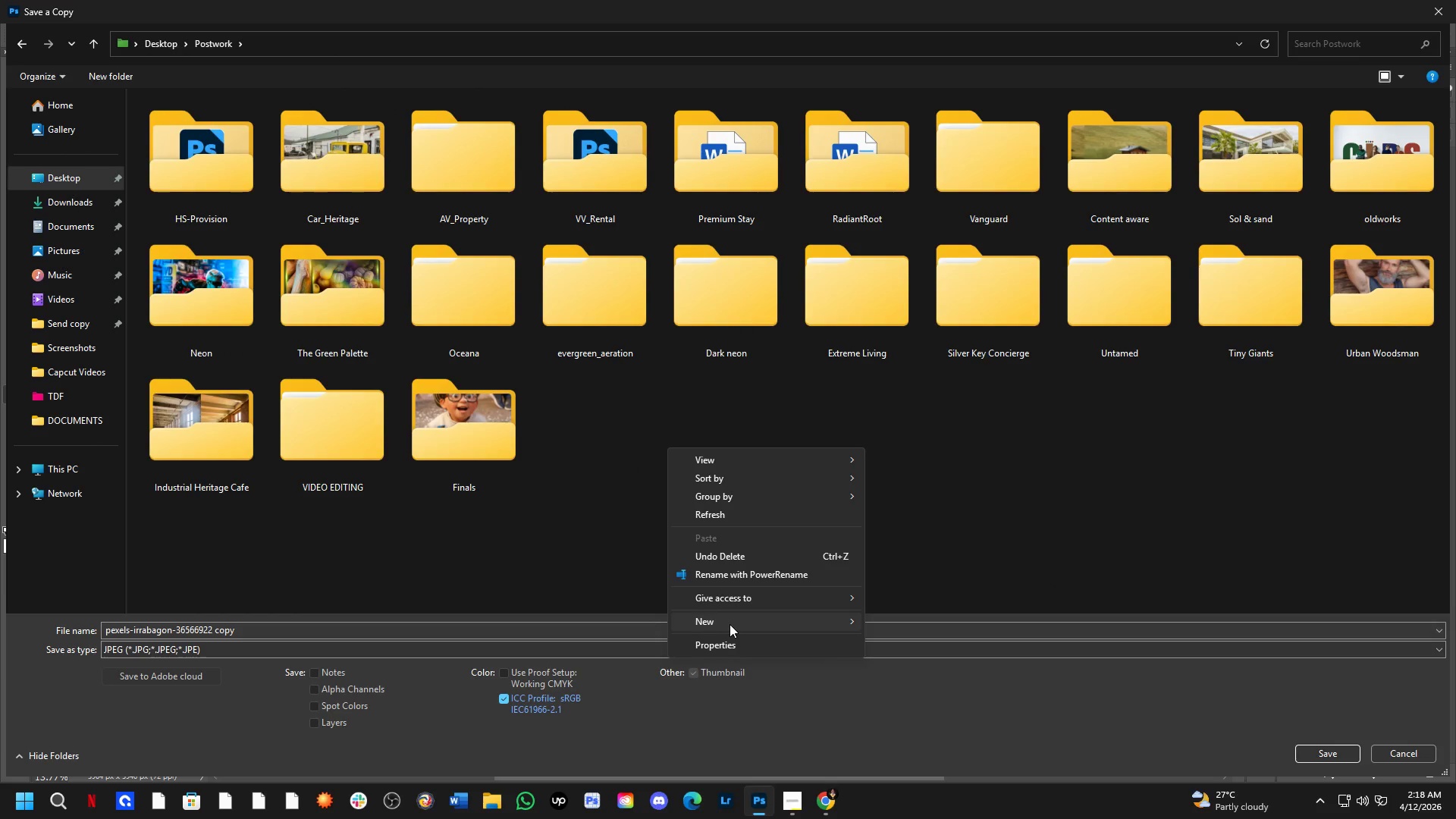 
left_click([730, 624])
 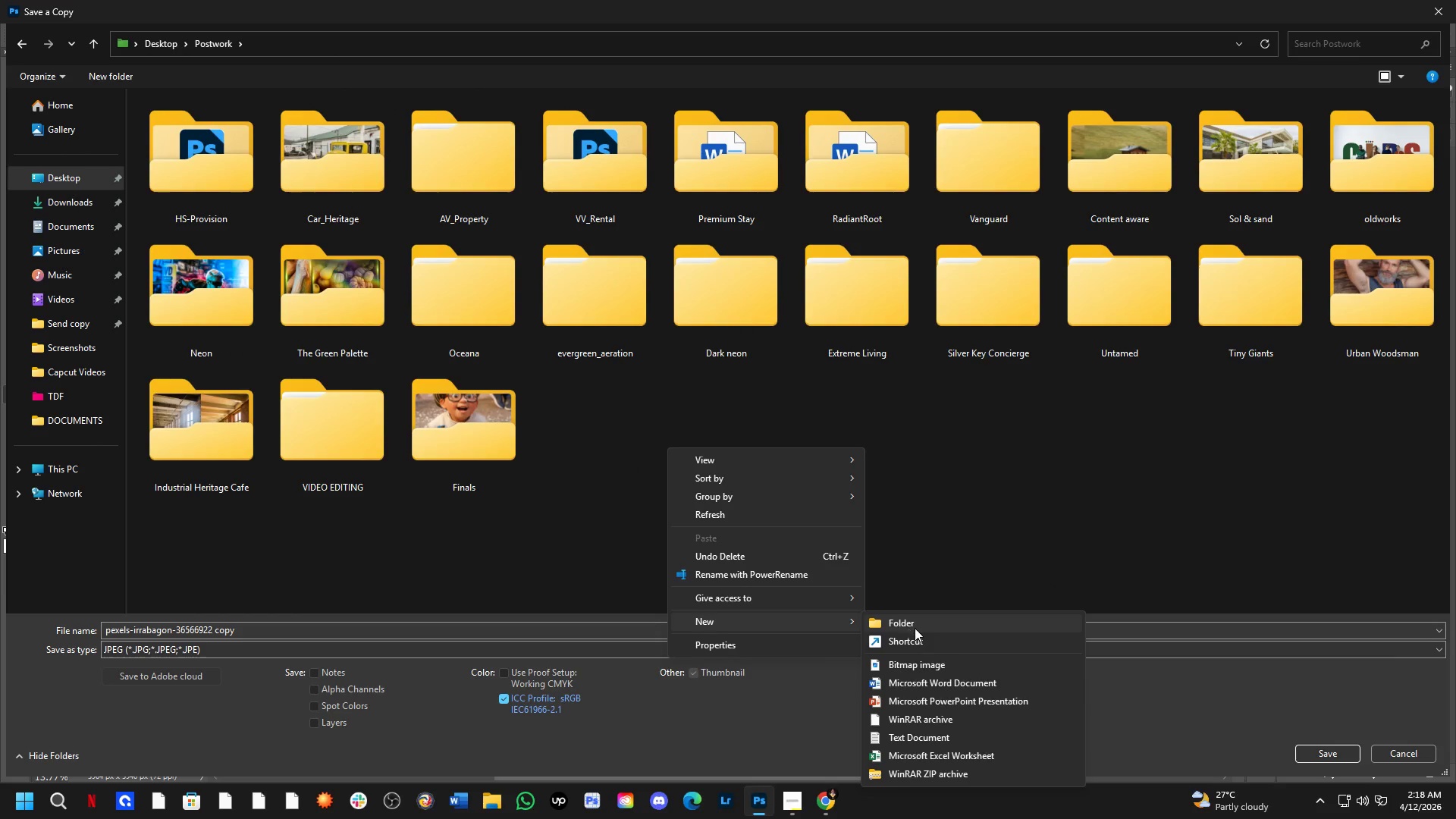 
left_click([915, 628])
 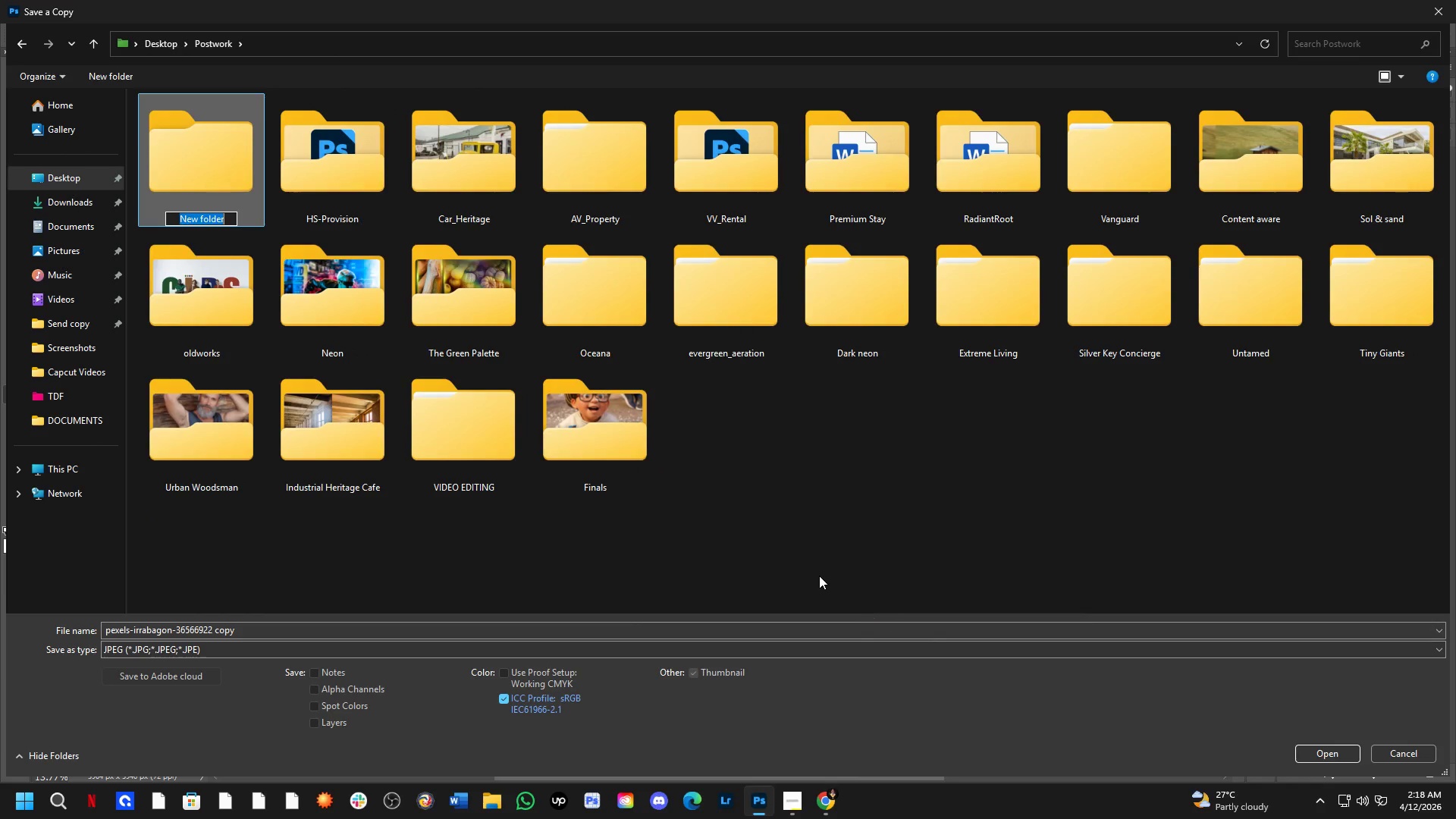 
key(Control+ControlLeft)
 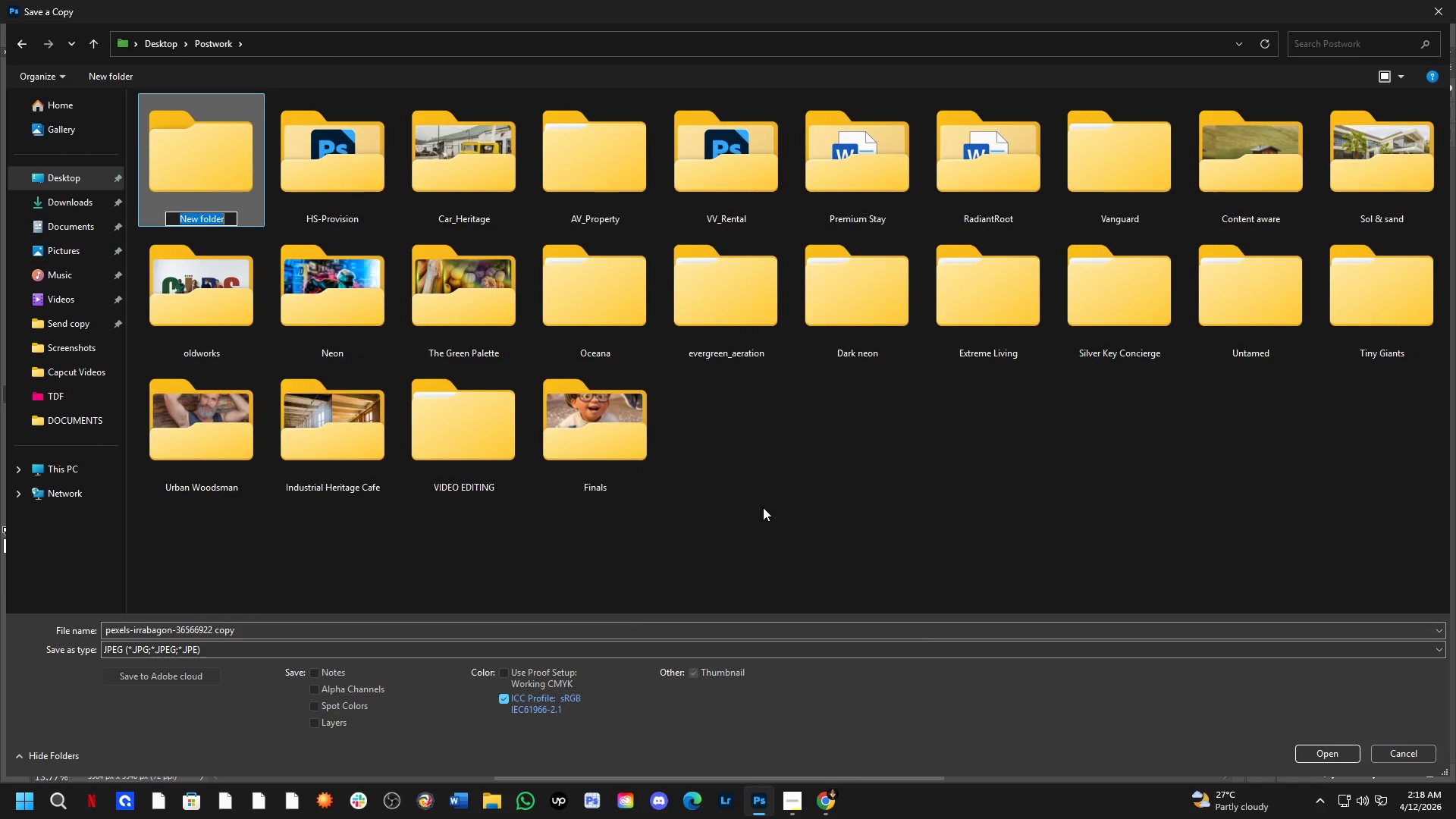 
key(Control+V)
 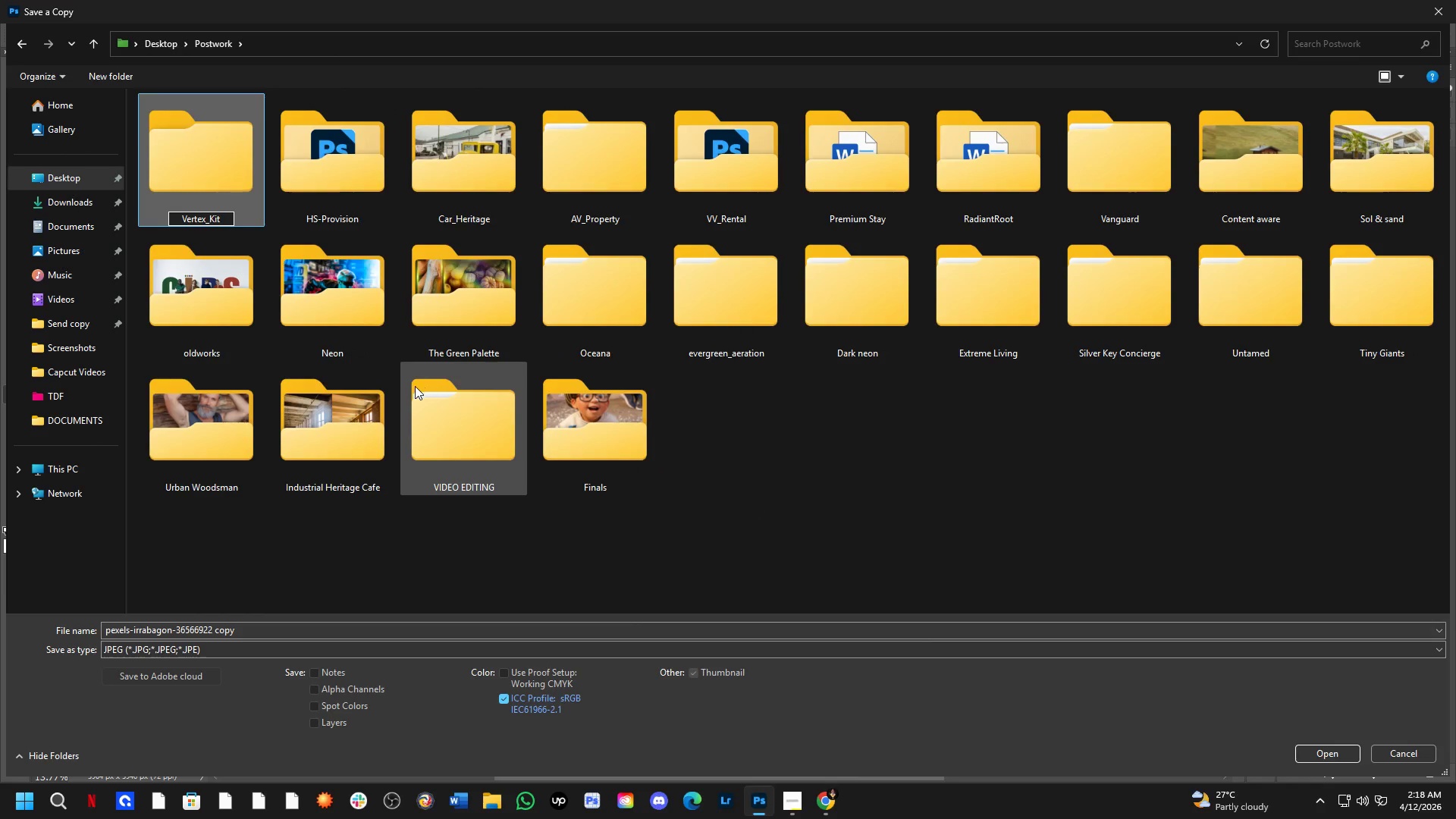 
key(NumpadEnter)
 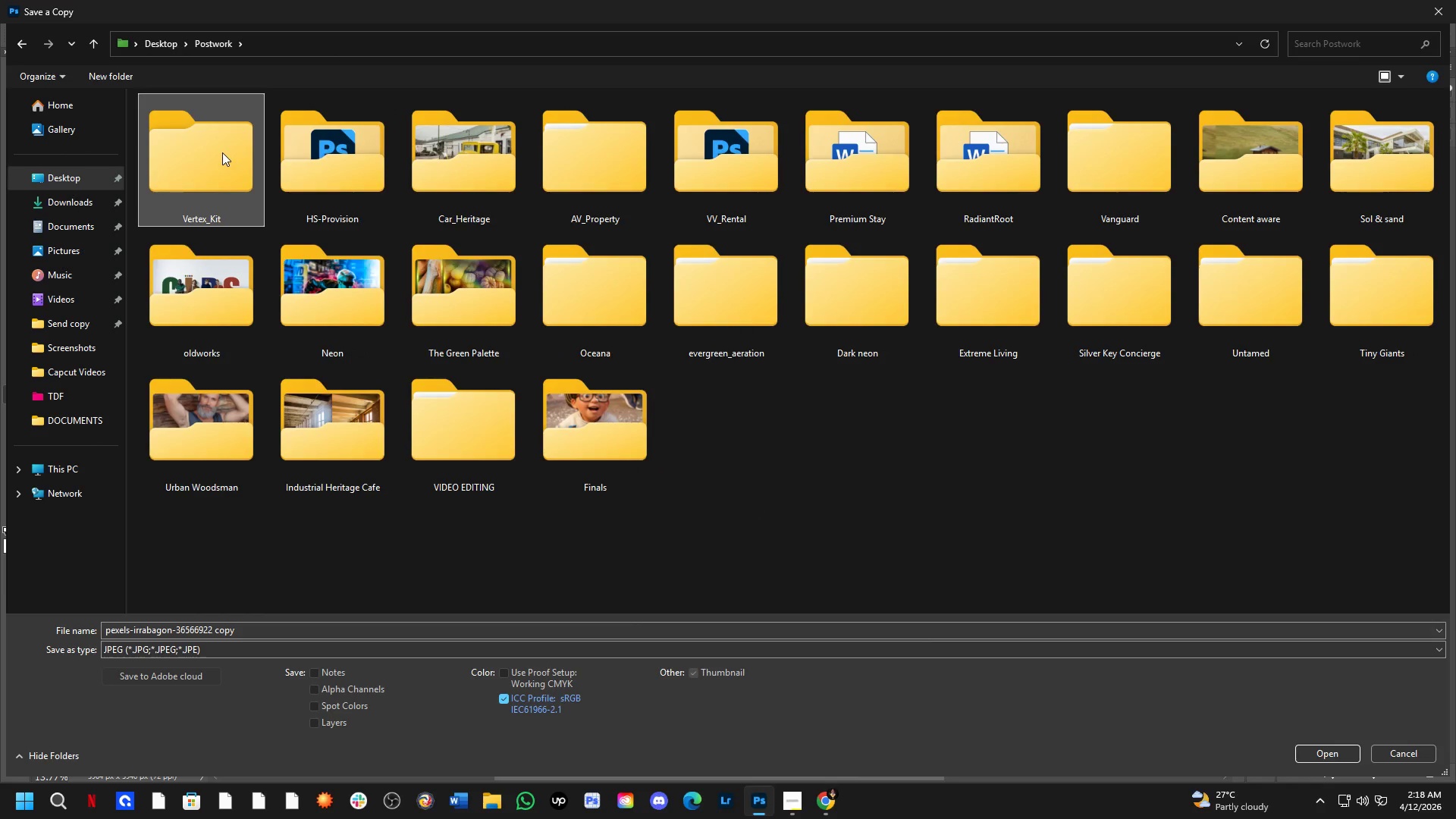 
double_click([222, 152])
 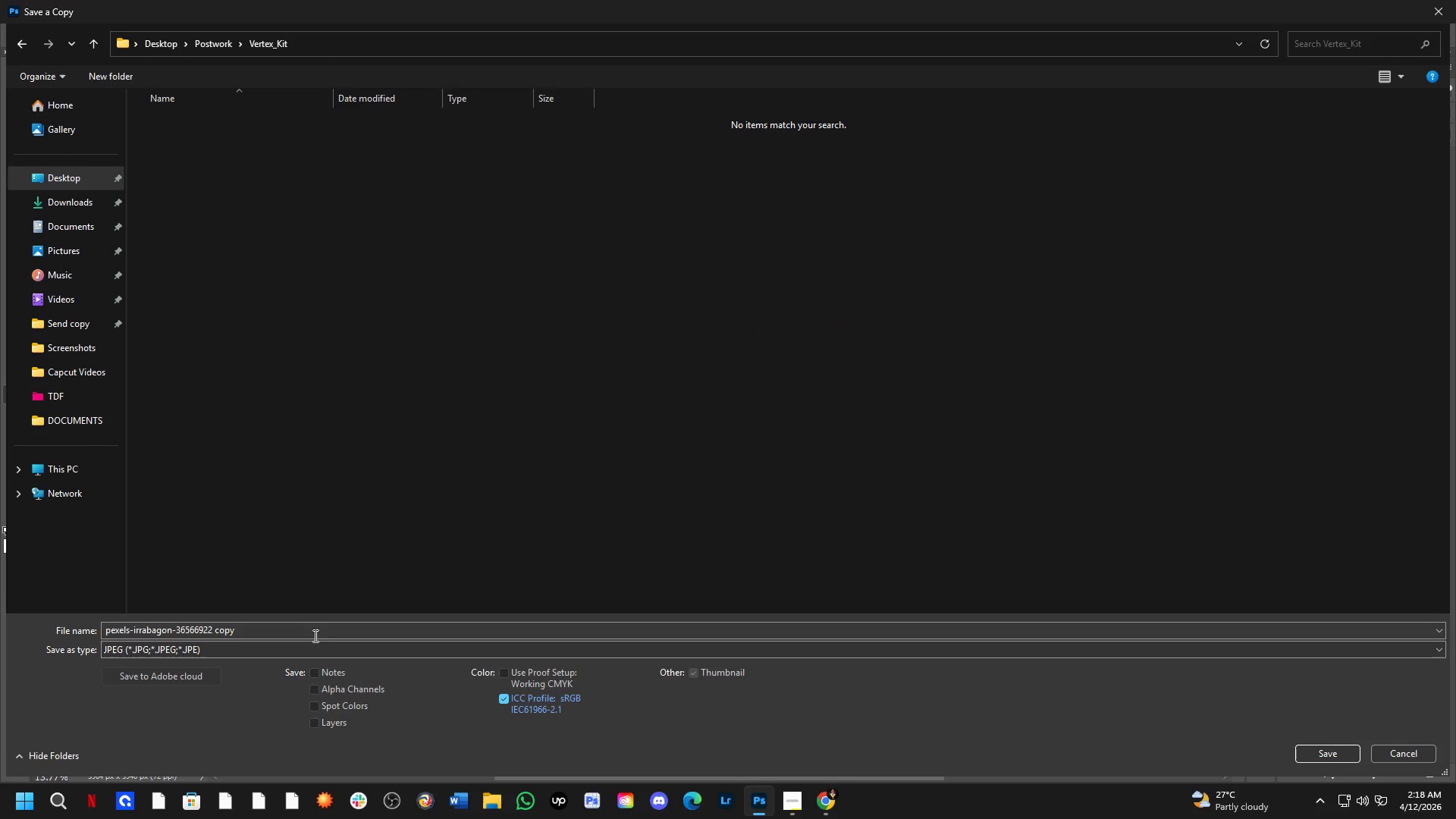 
left_click([300, 657])
 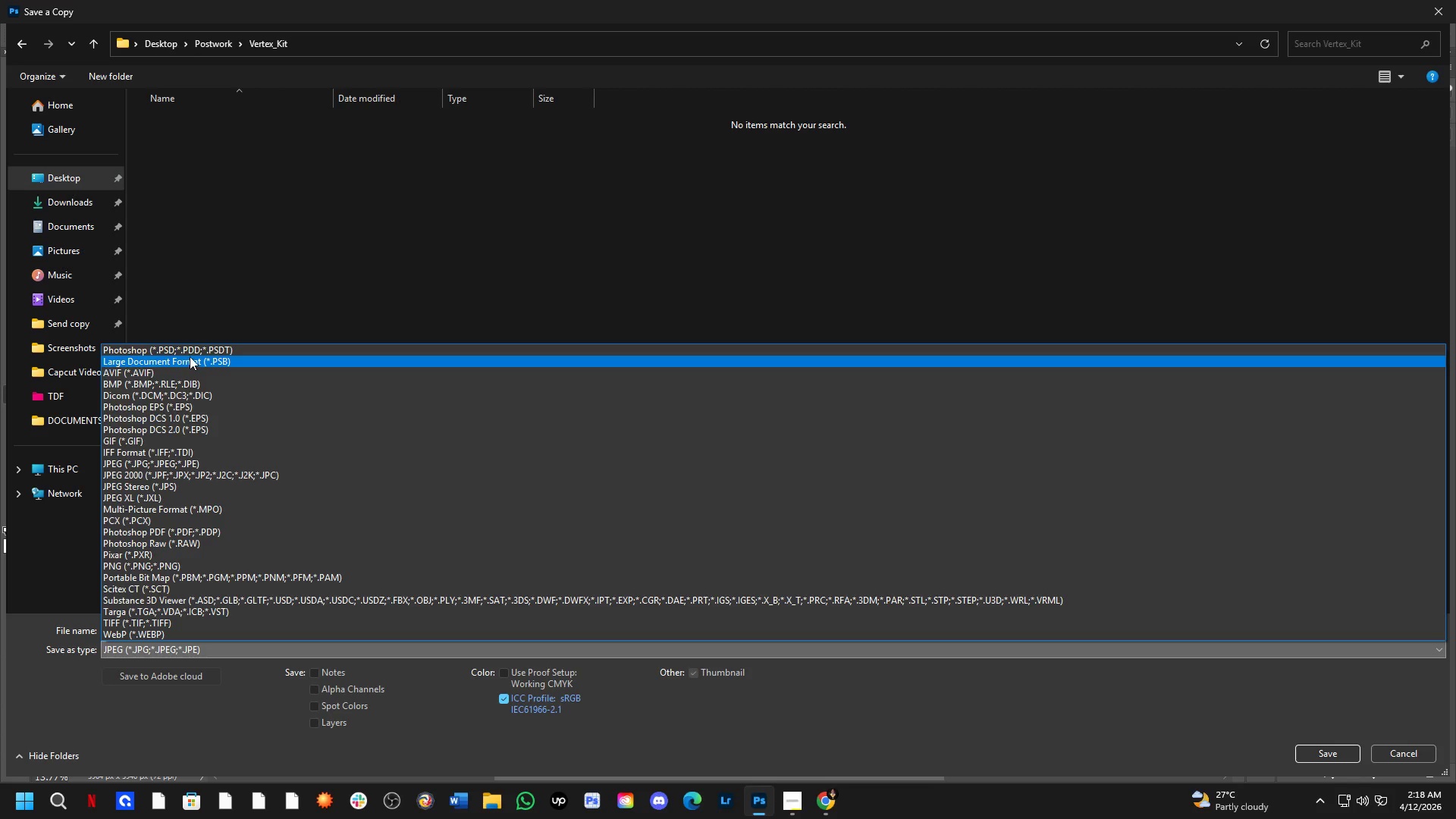 
left_click([192, 347])
 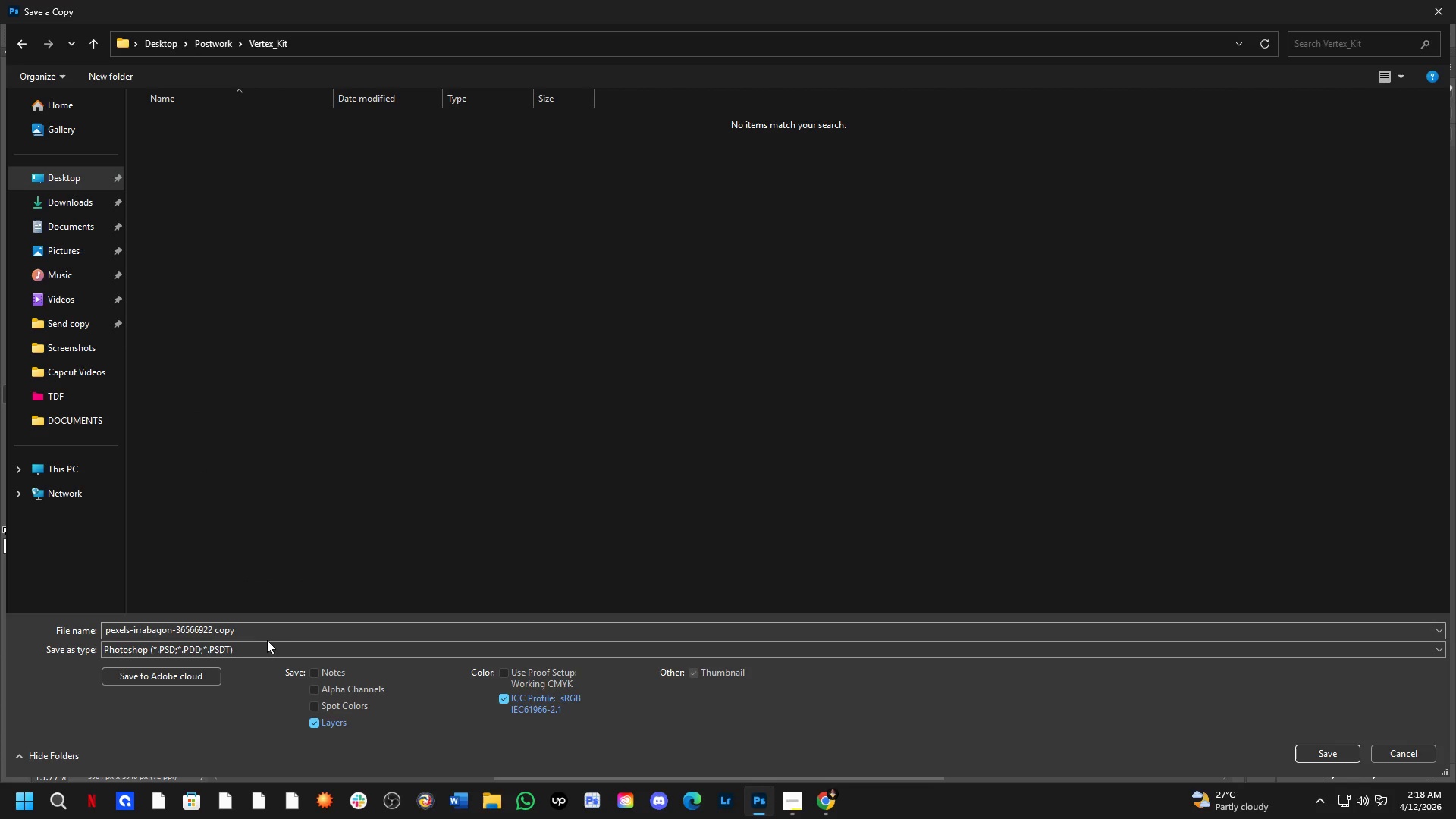 
left_click([262, 633])
 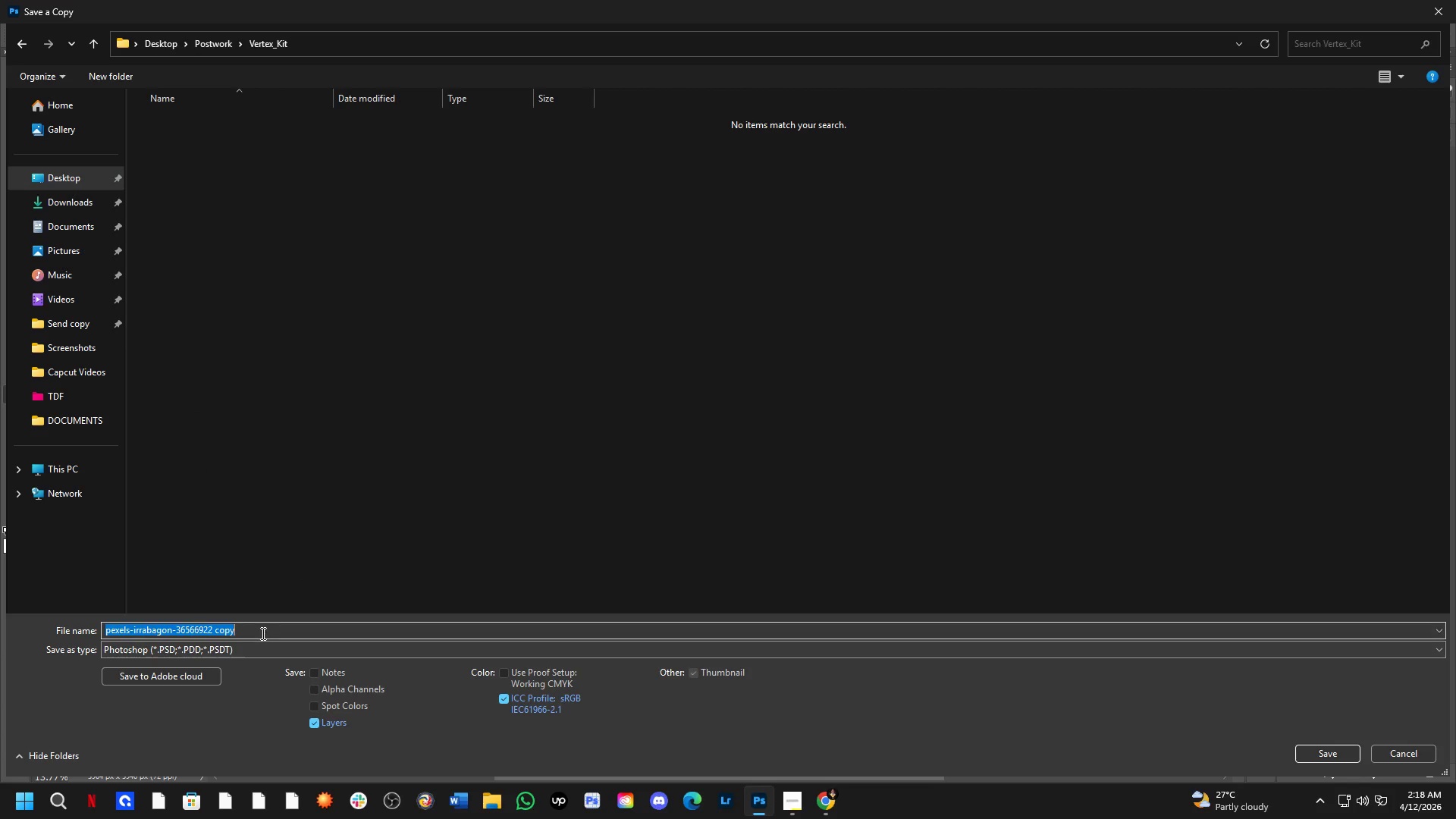 
key(Control+ControlLeft)
 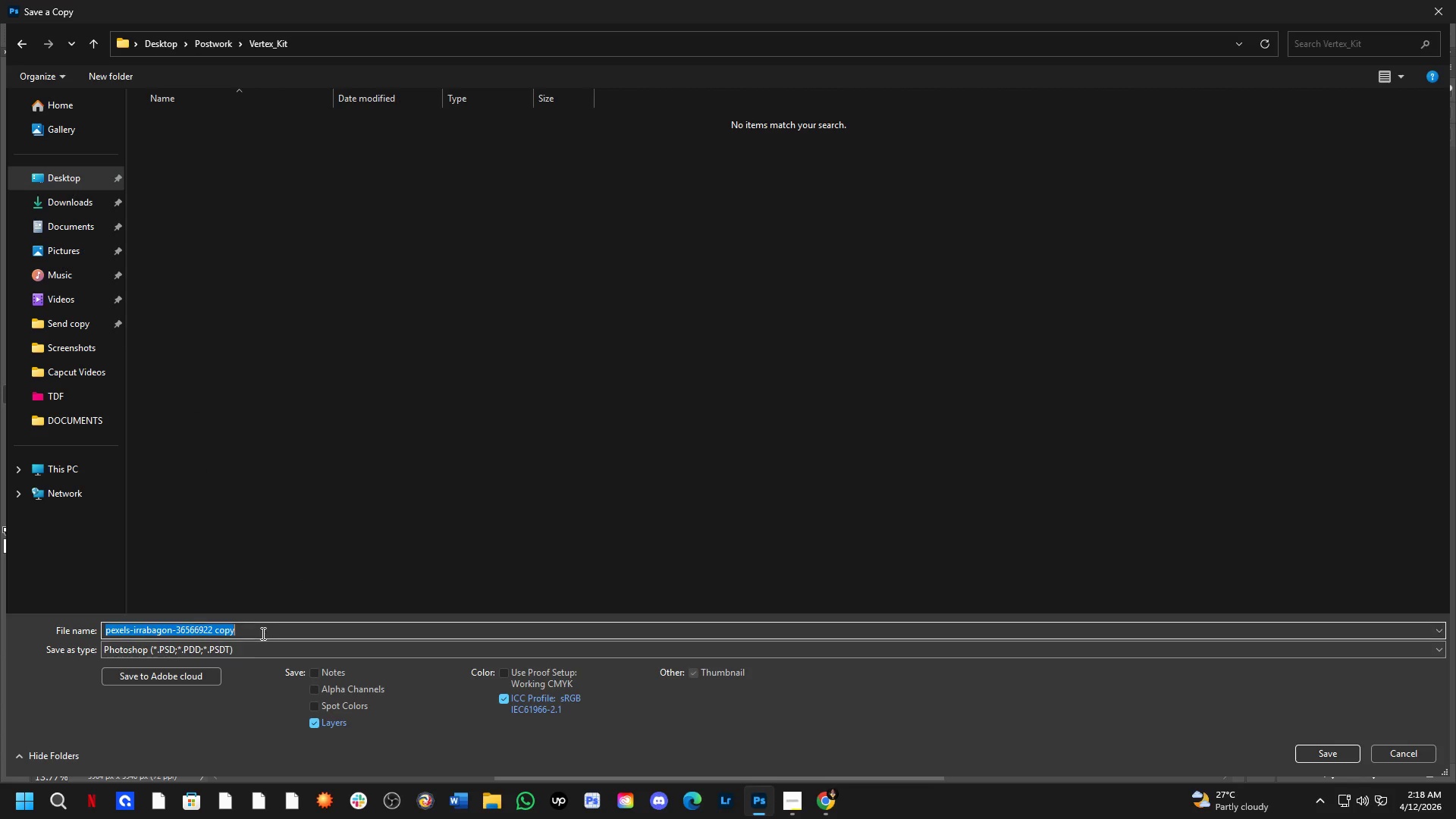 
key(Control+V)
 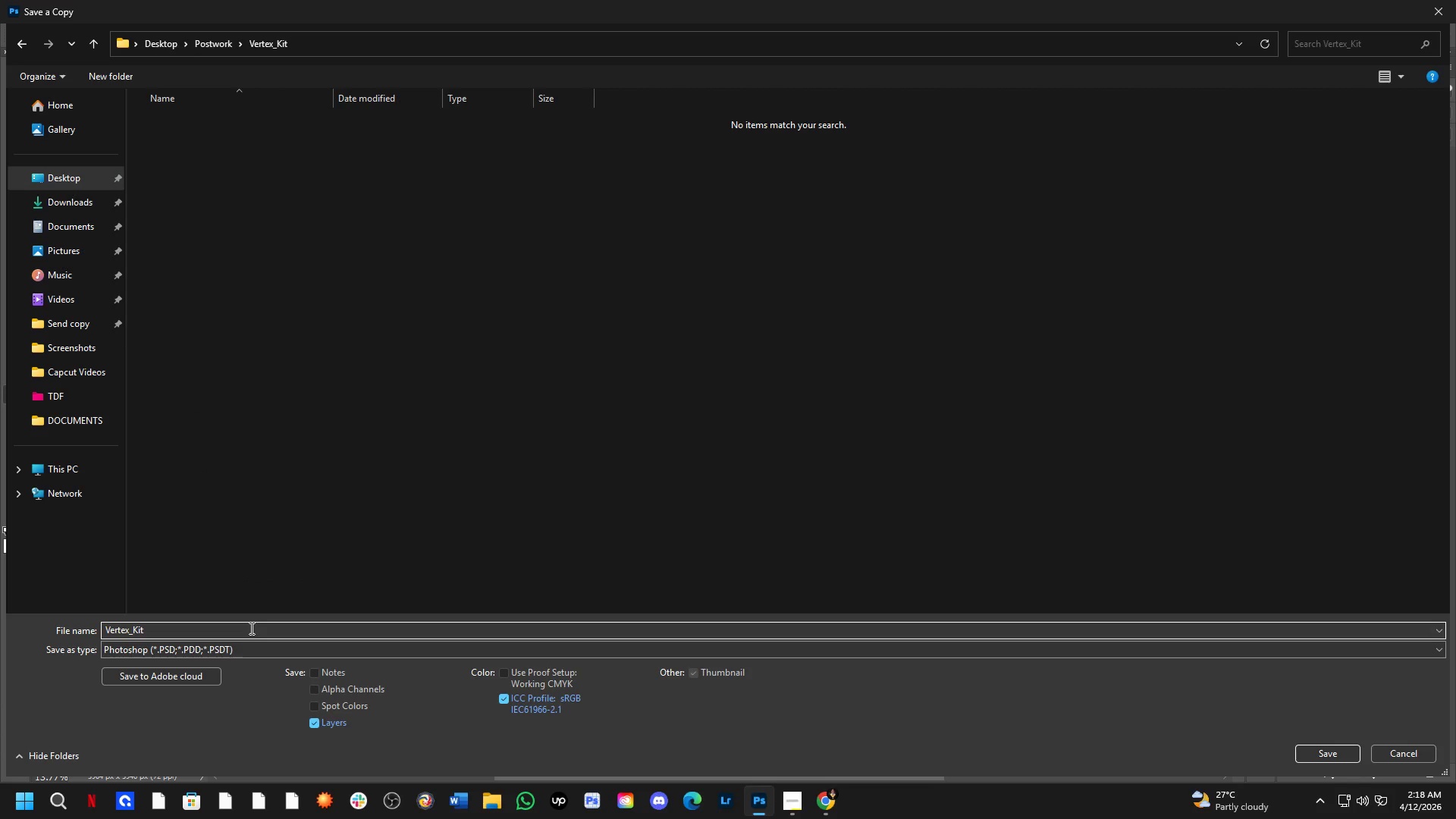 
key(NumpadEnter)
 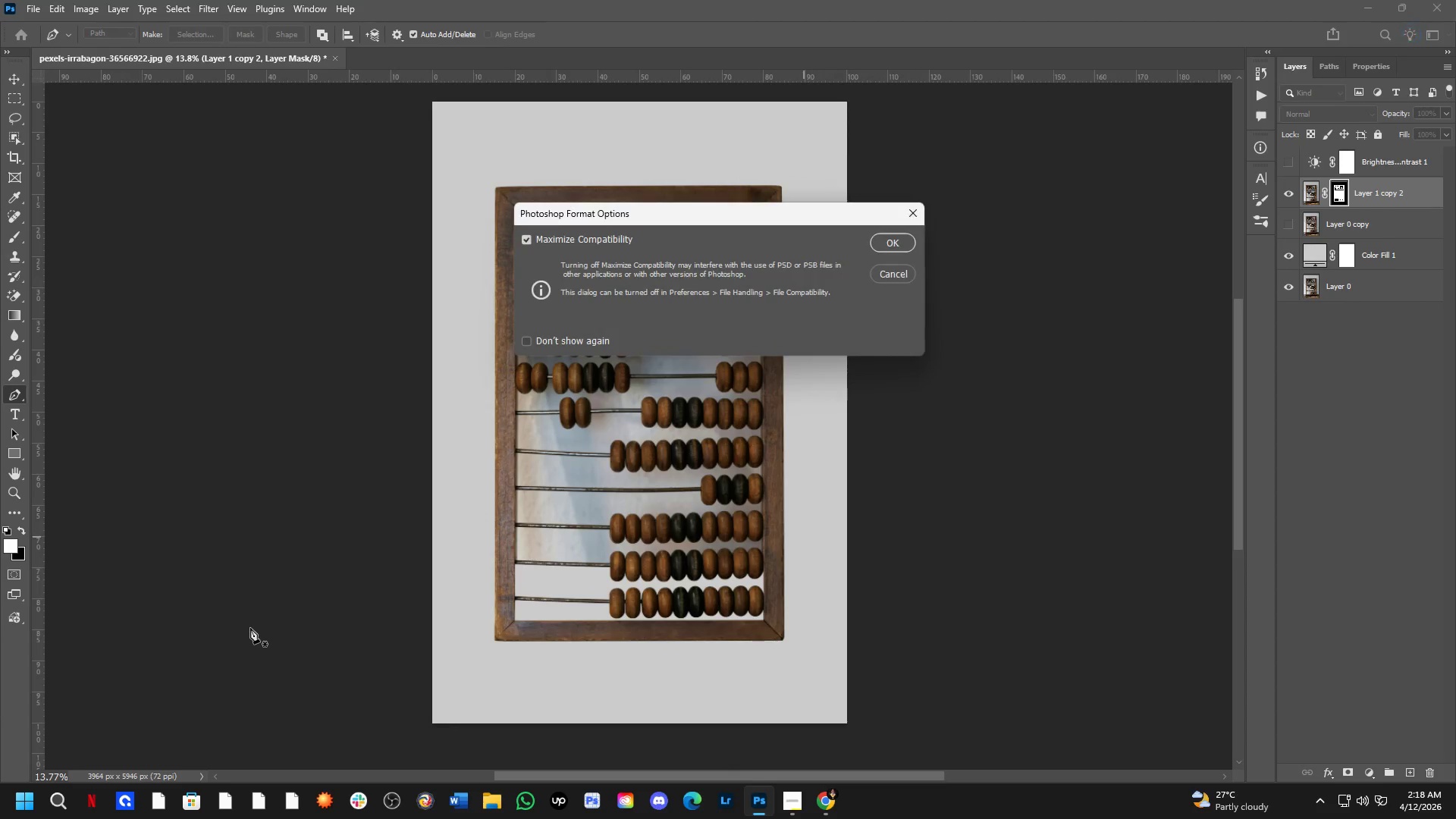 
key(NumpadEnter)
 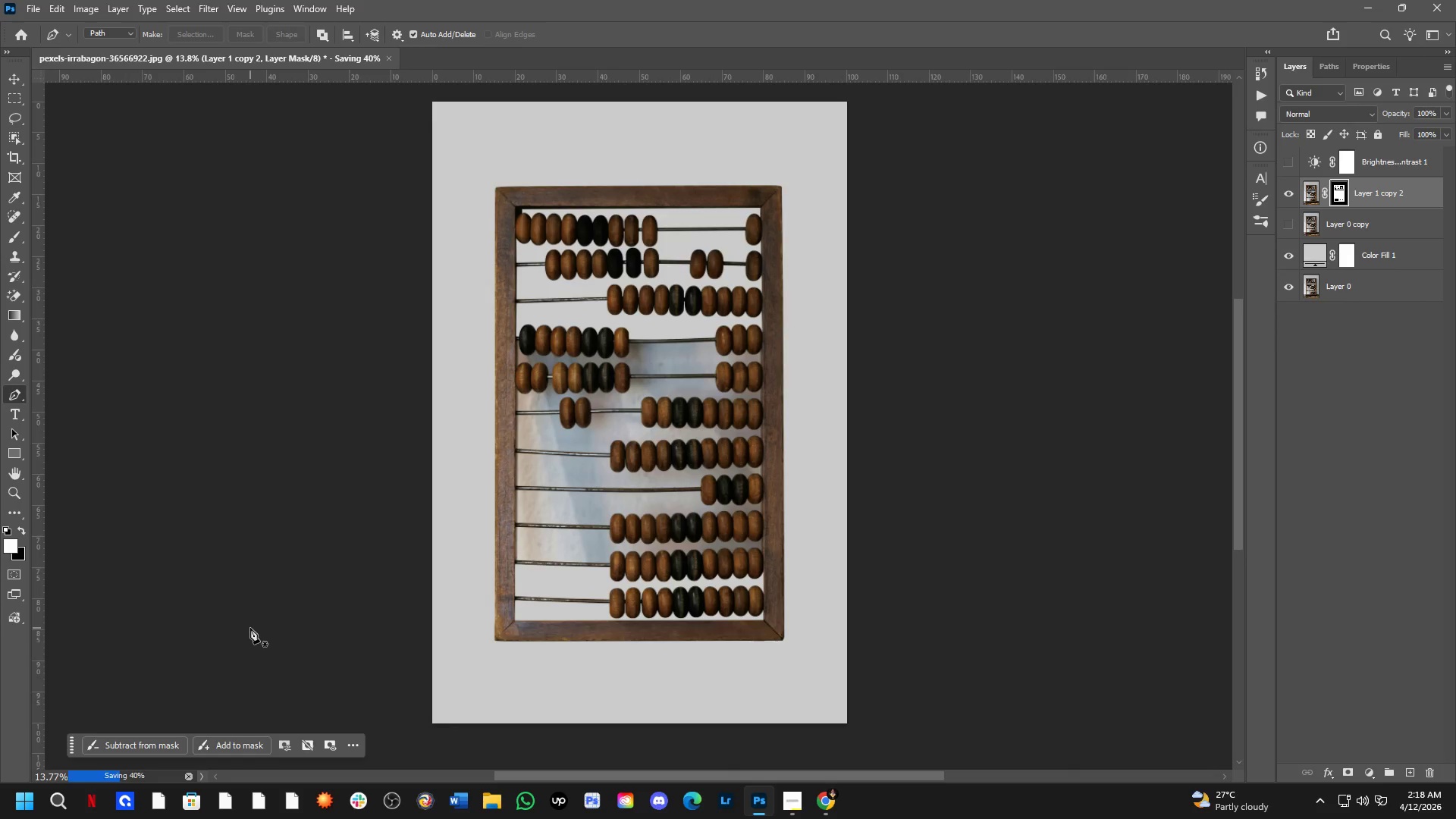 
key(Control+S)
 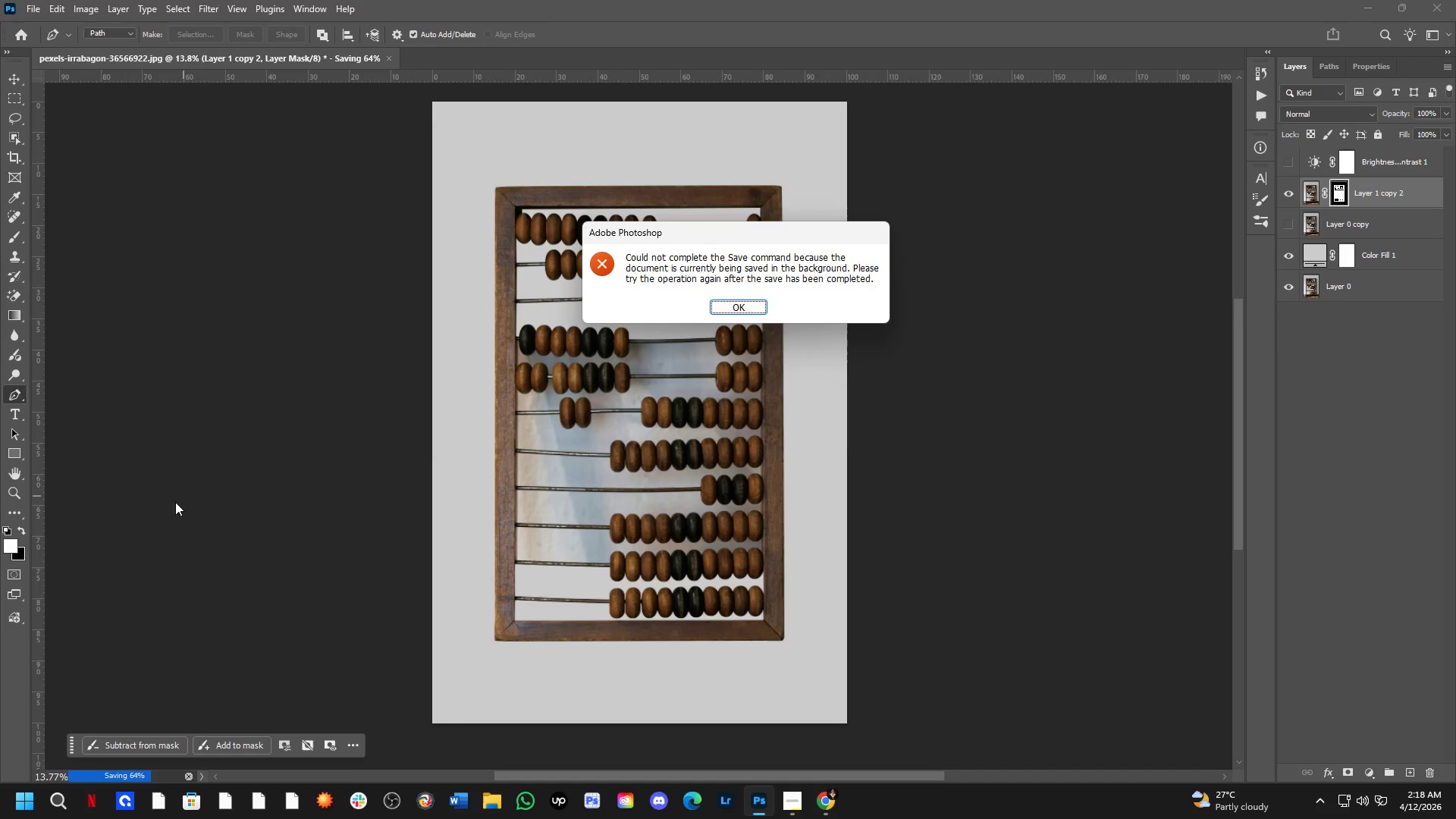 
key(Space)
 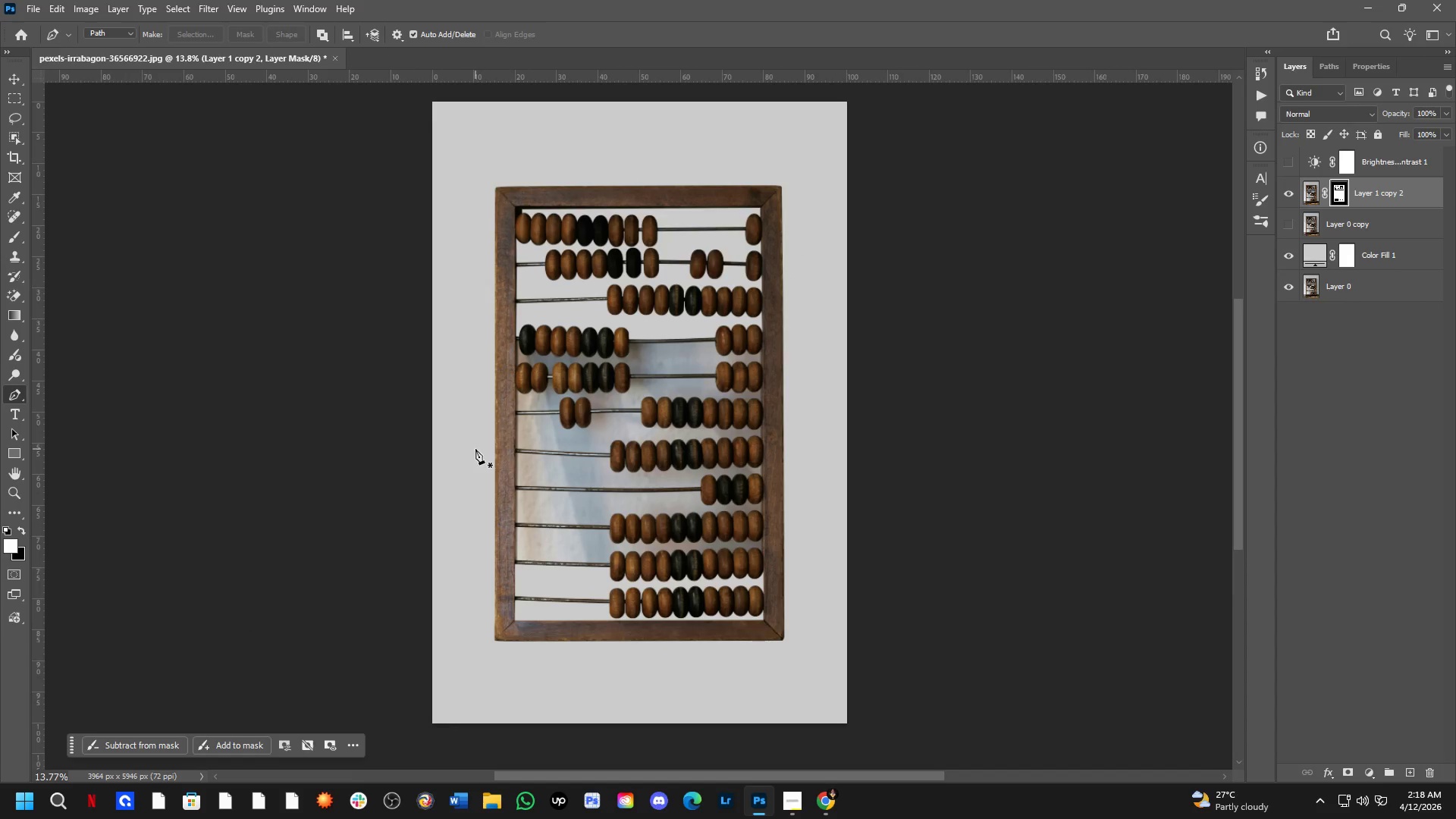 
key(Control+ControlLeft)
 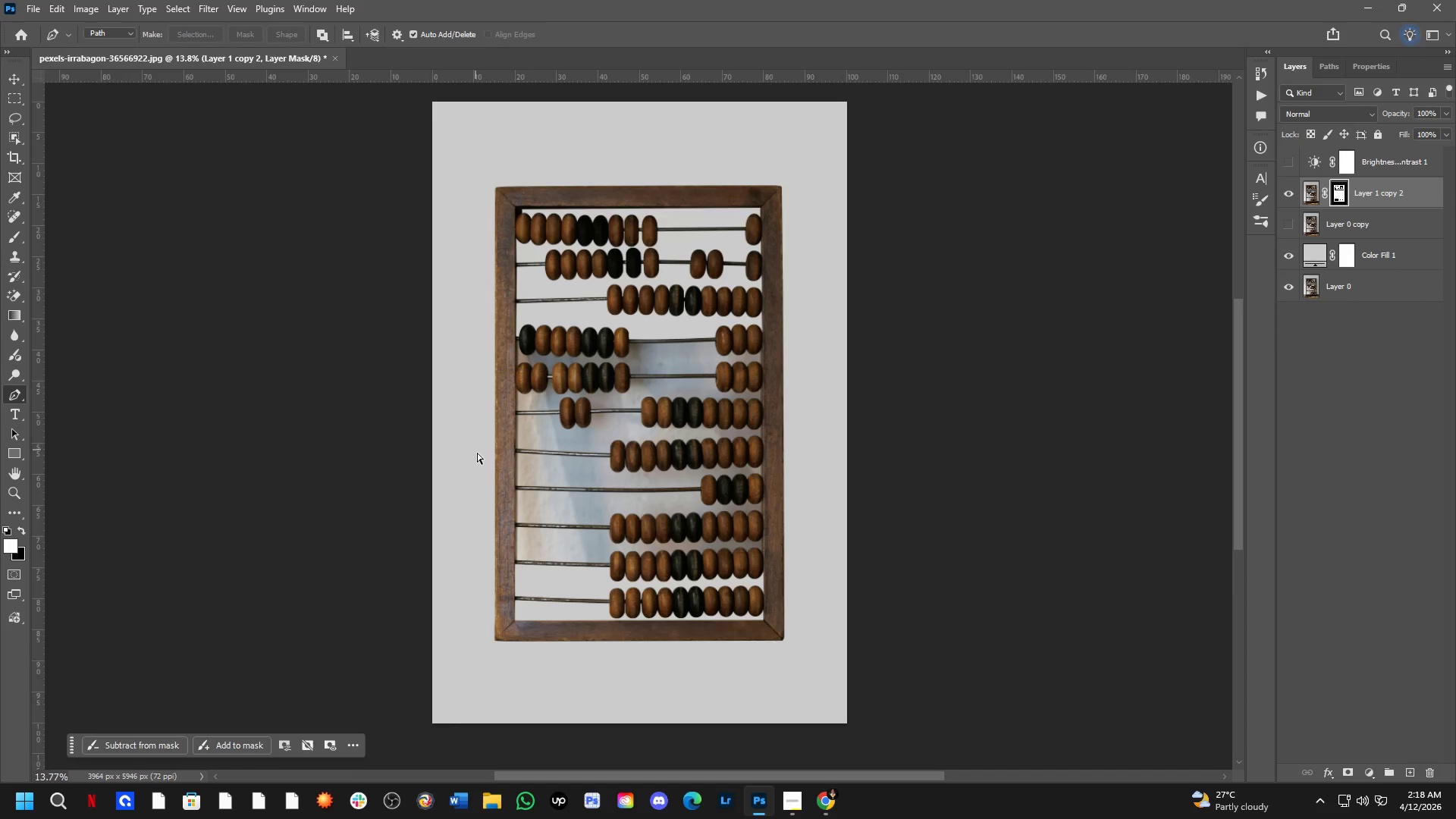 
key(Control+S)
 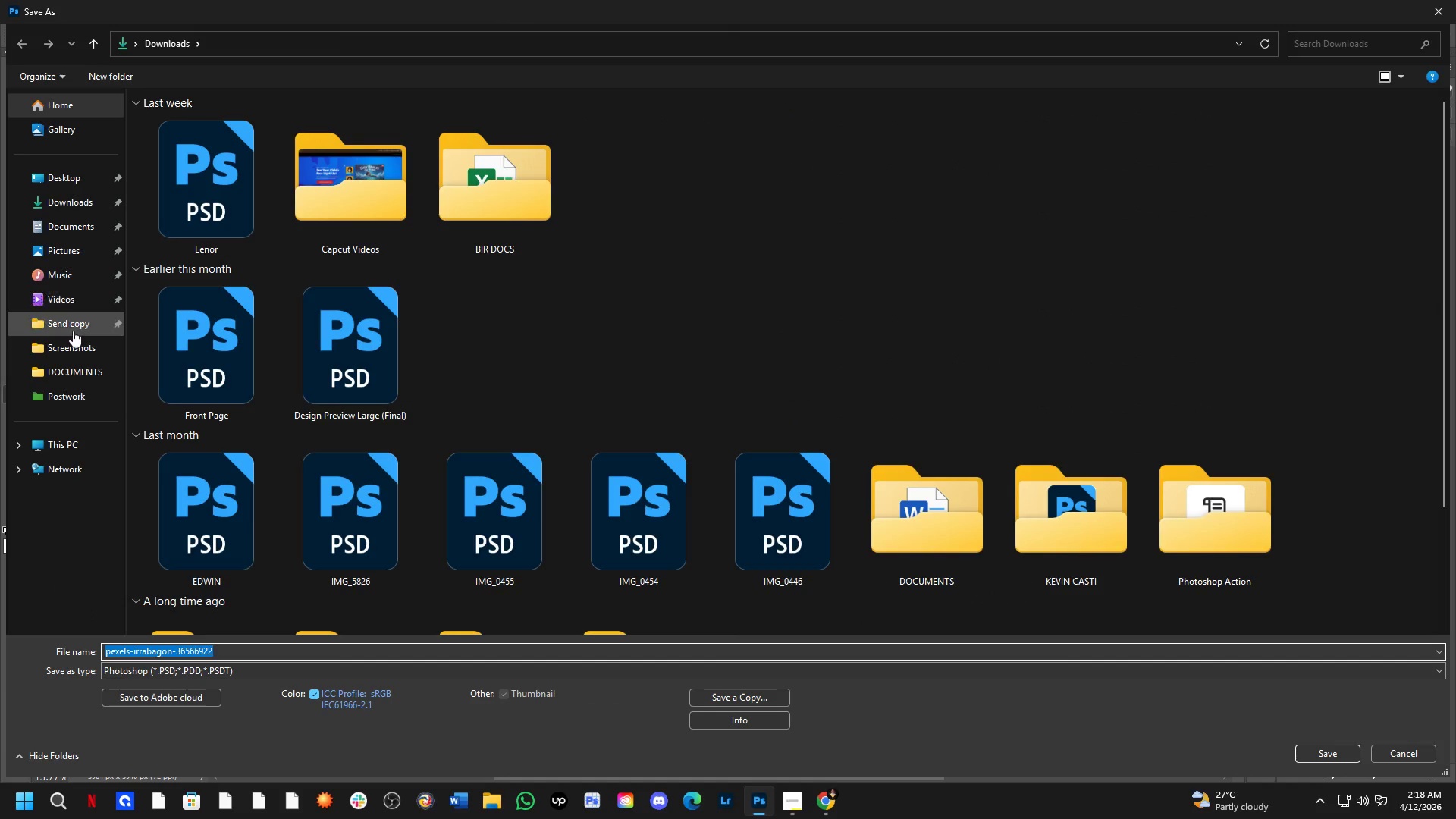 
double_click([71, 399])
 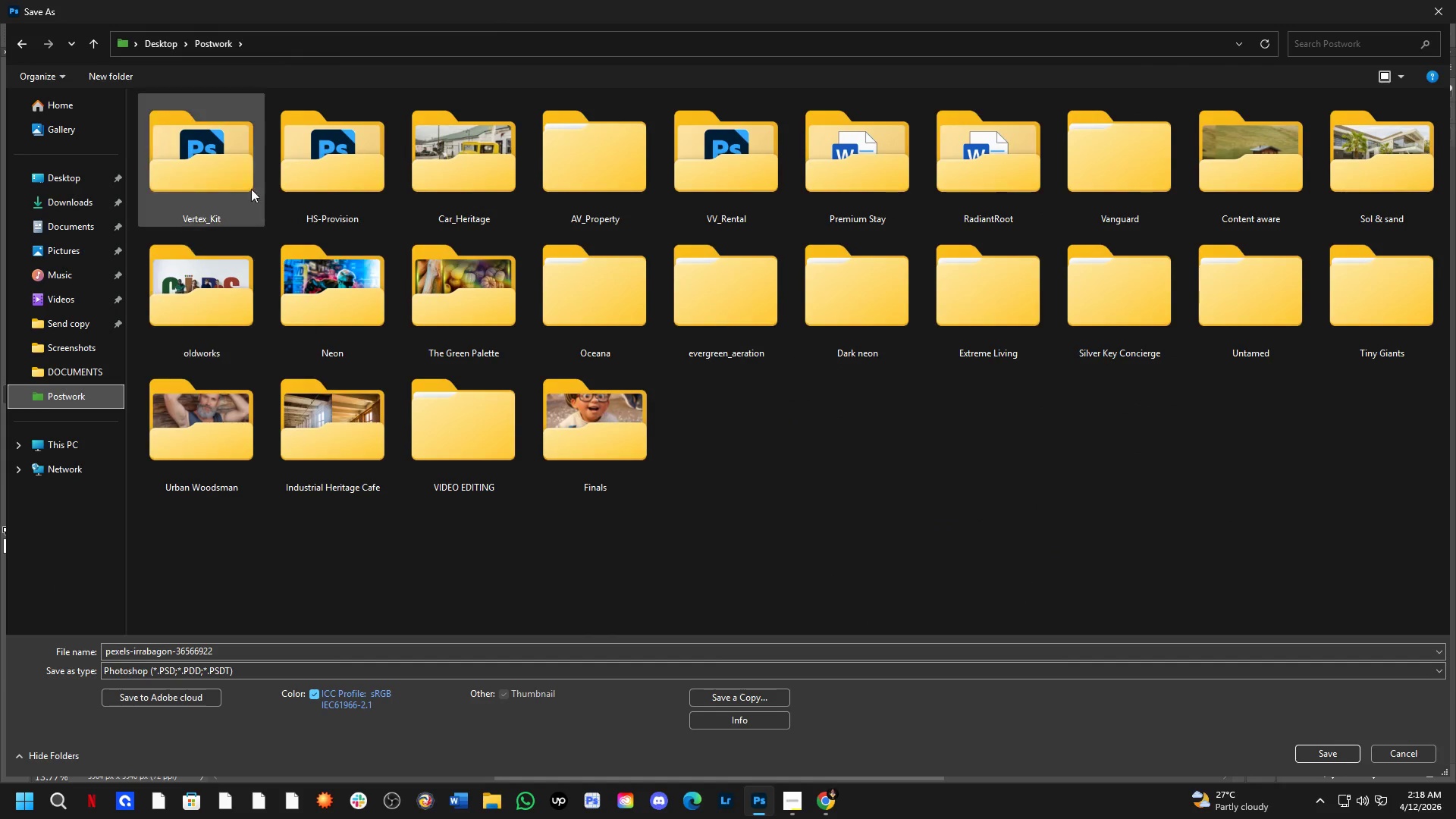 
left_click([219, 185])
 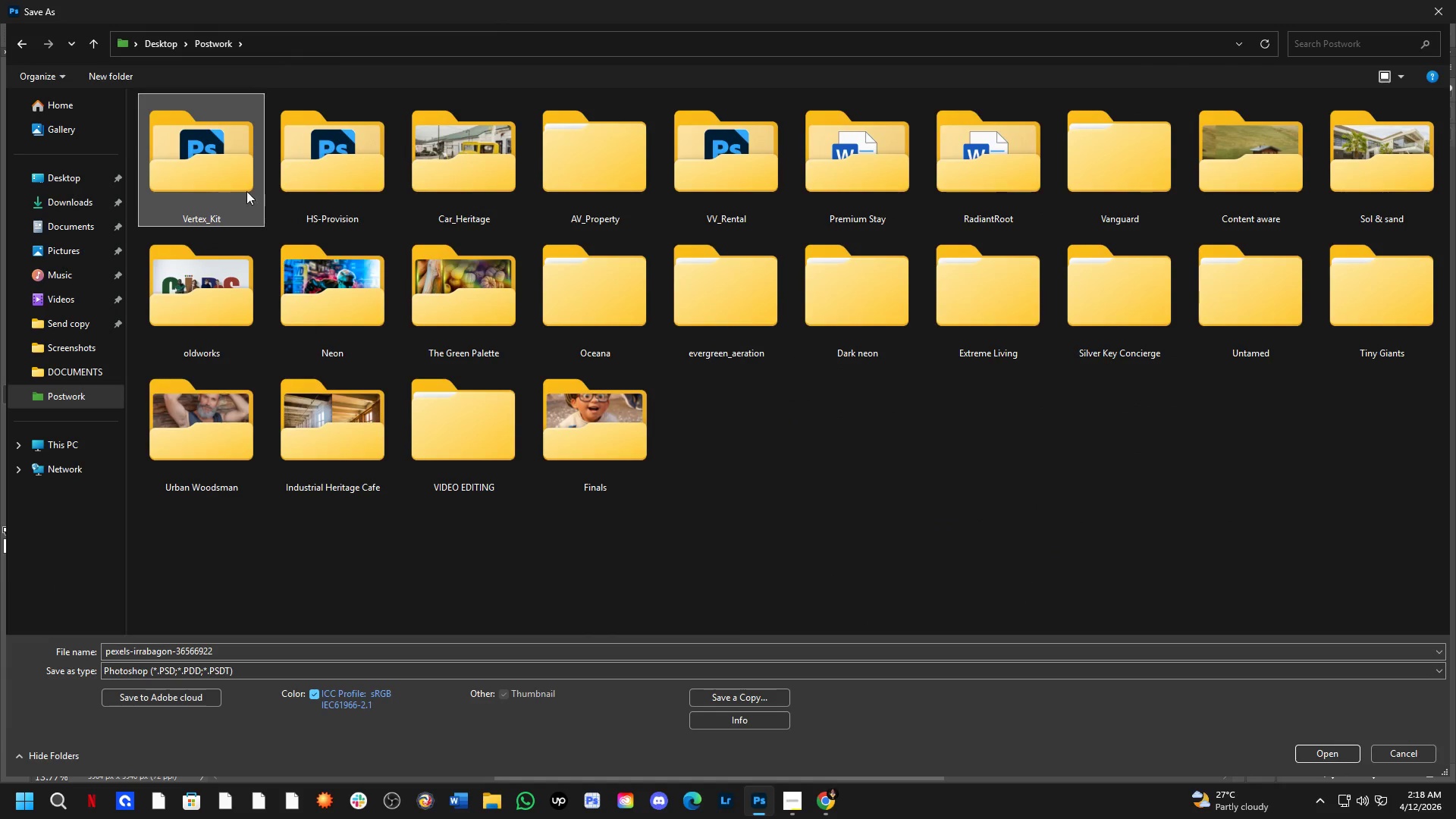 
double_click([232, 182])
 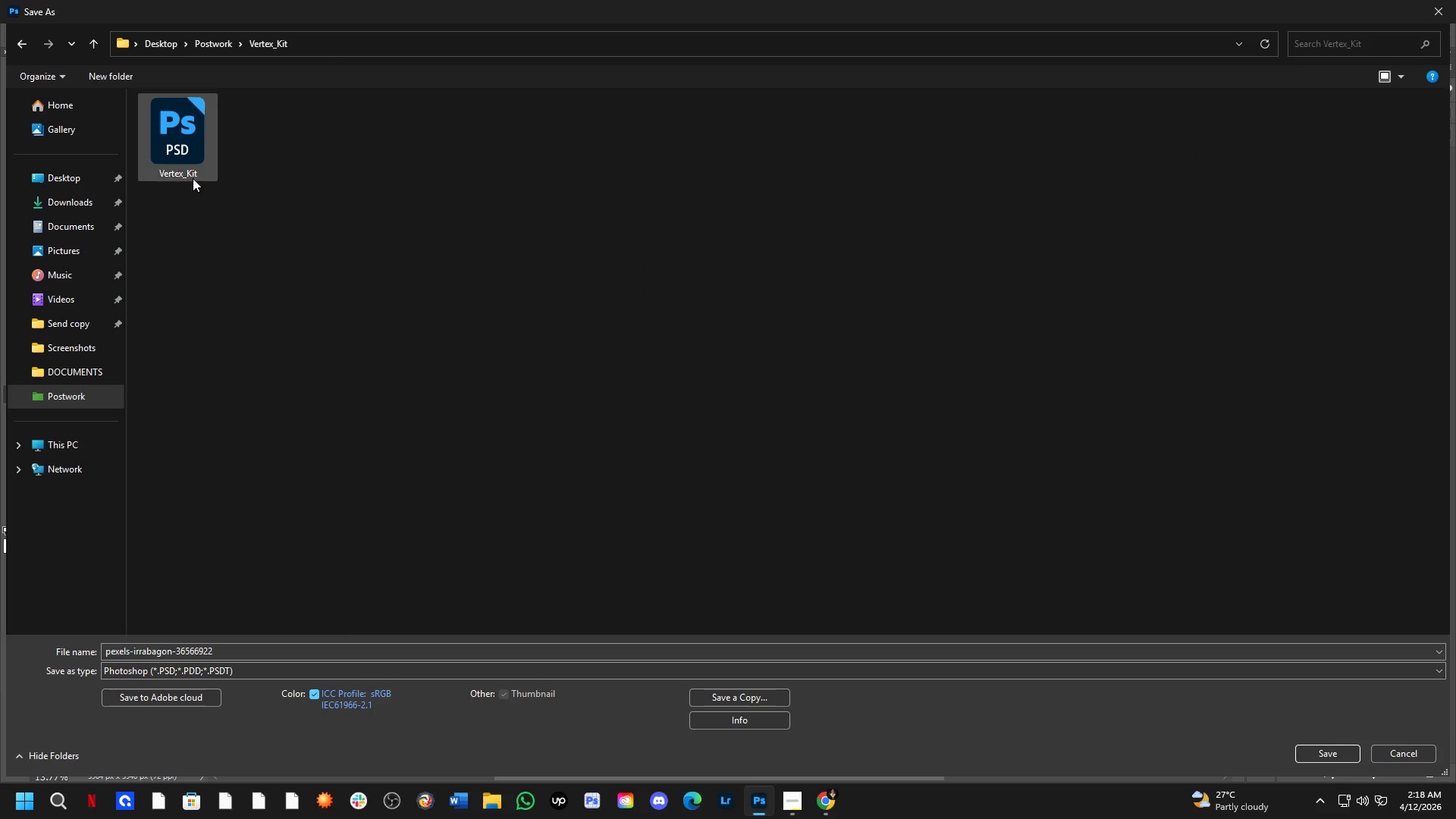 
left_click([168, 162])
 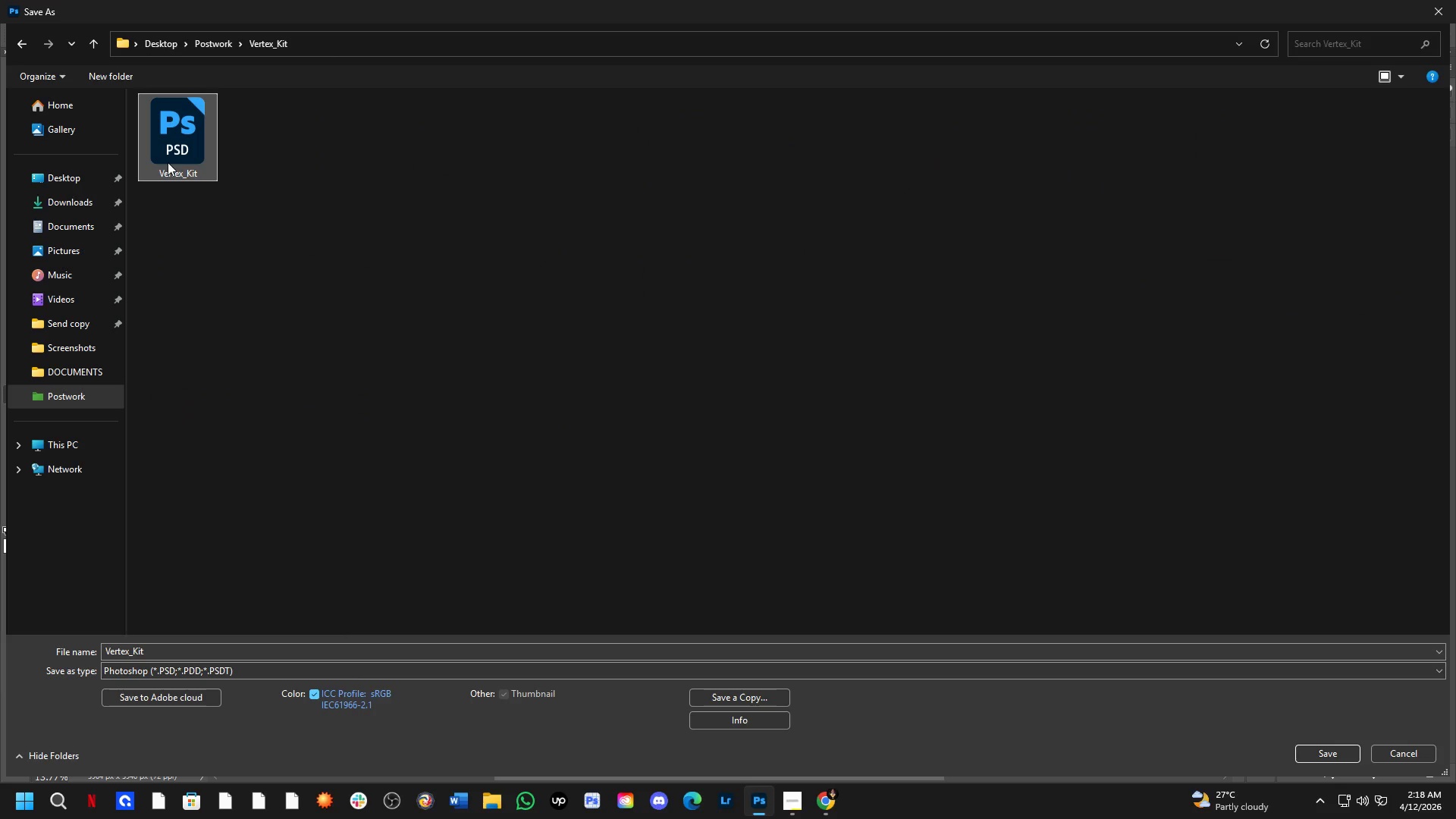 
key(NumpadEnter)
 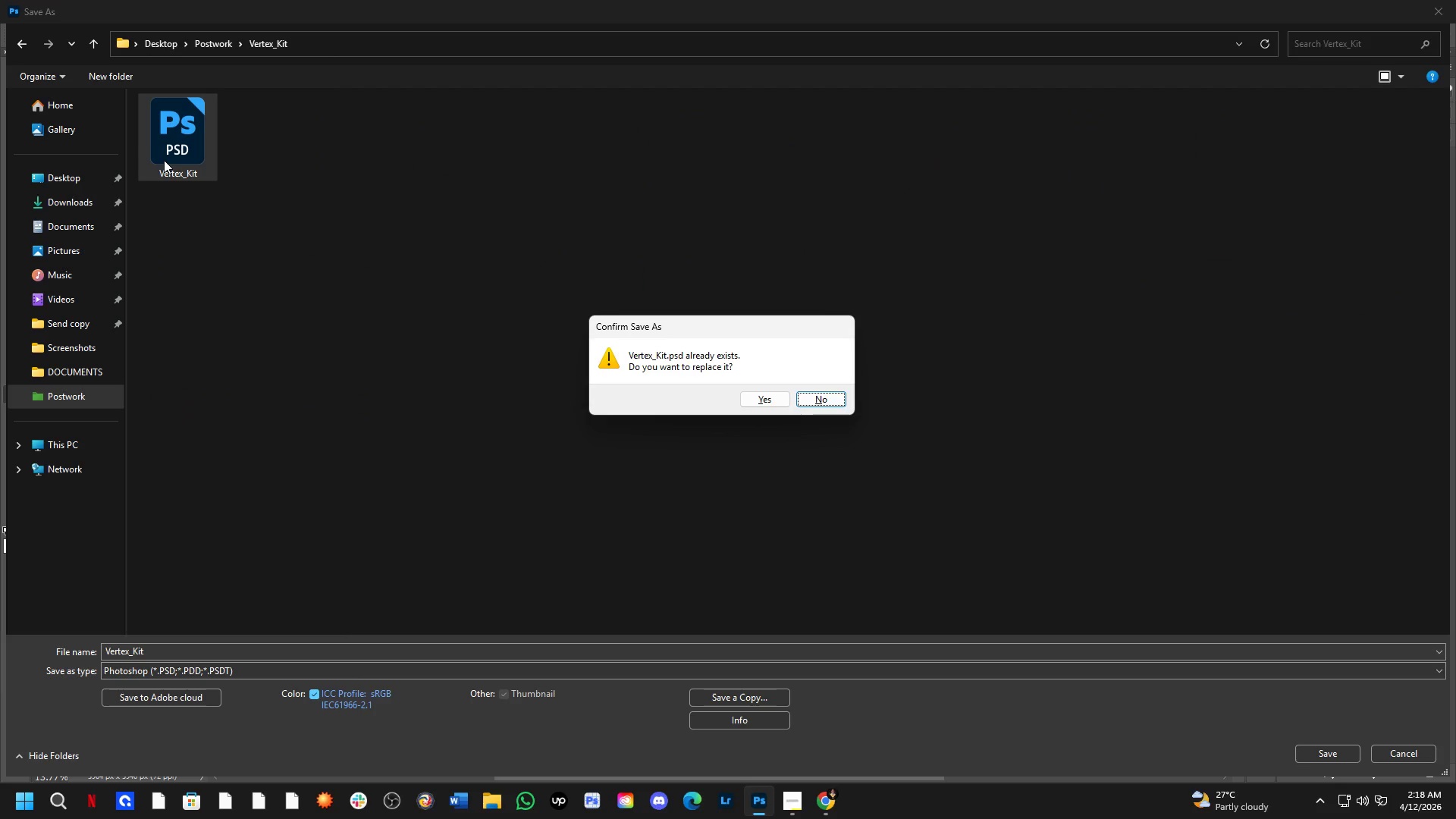 
key(ArrowLeft)
 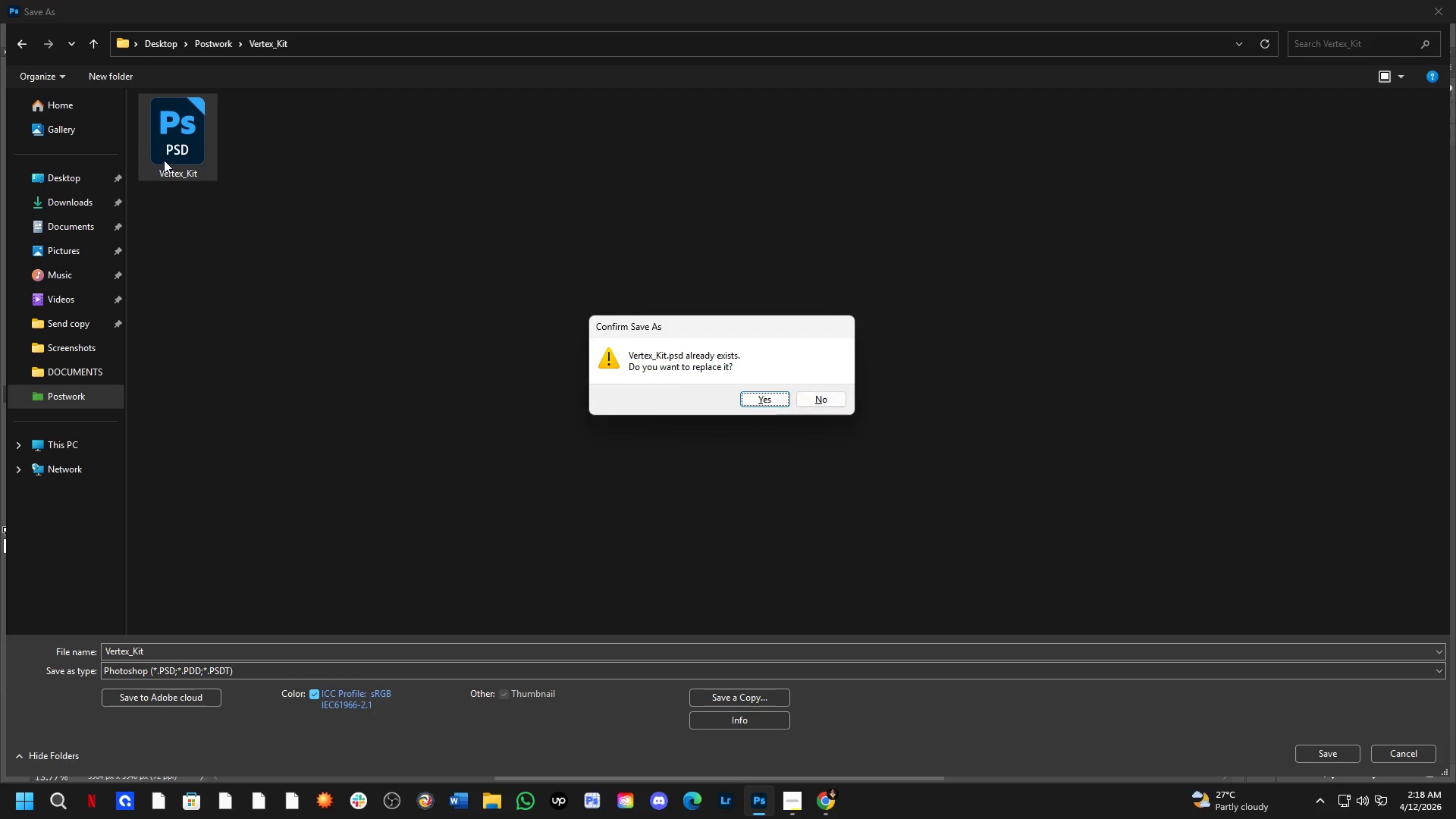 
key(NumpadEnter)
 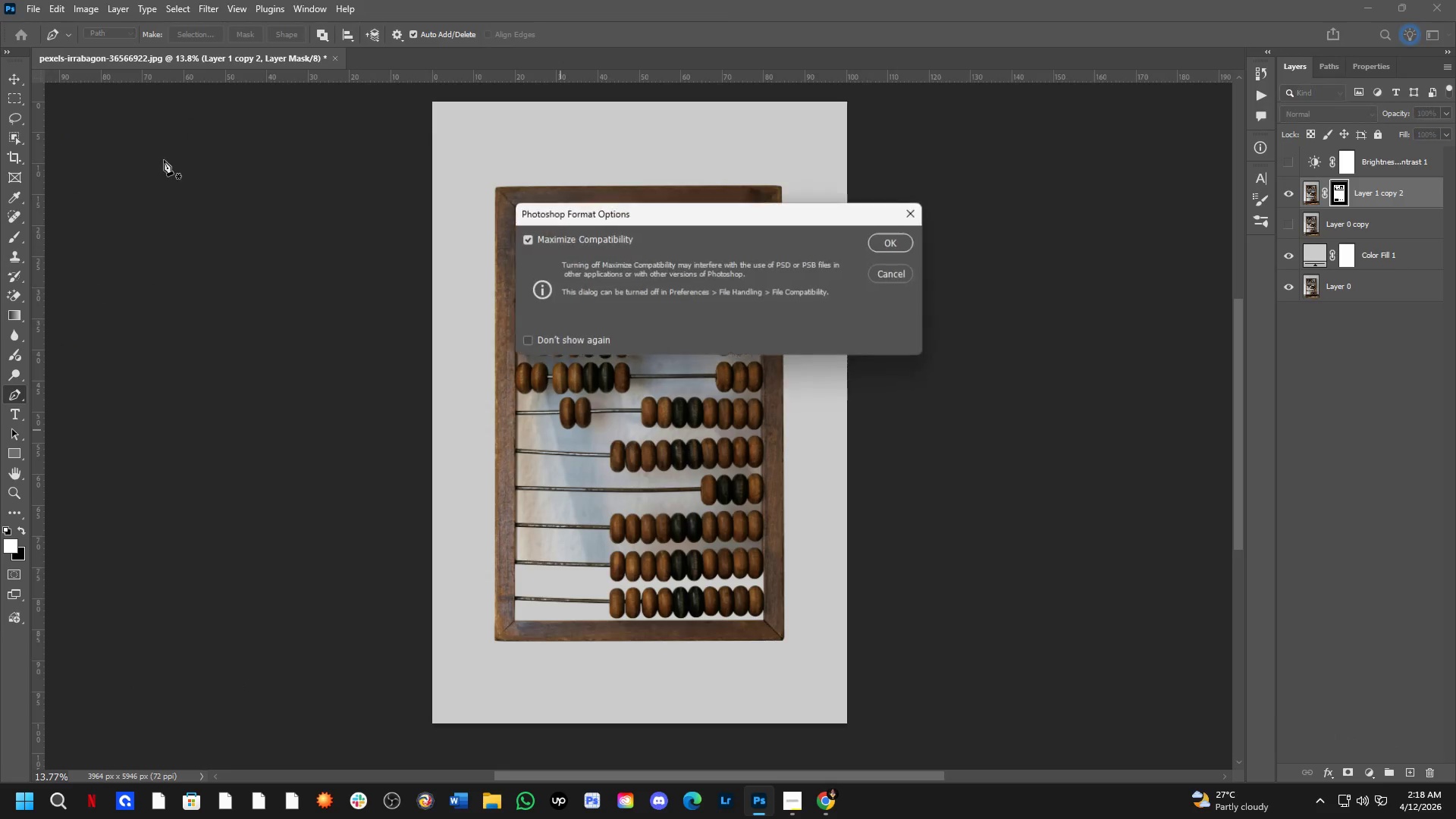 